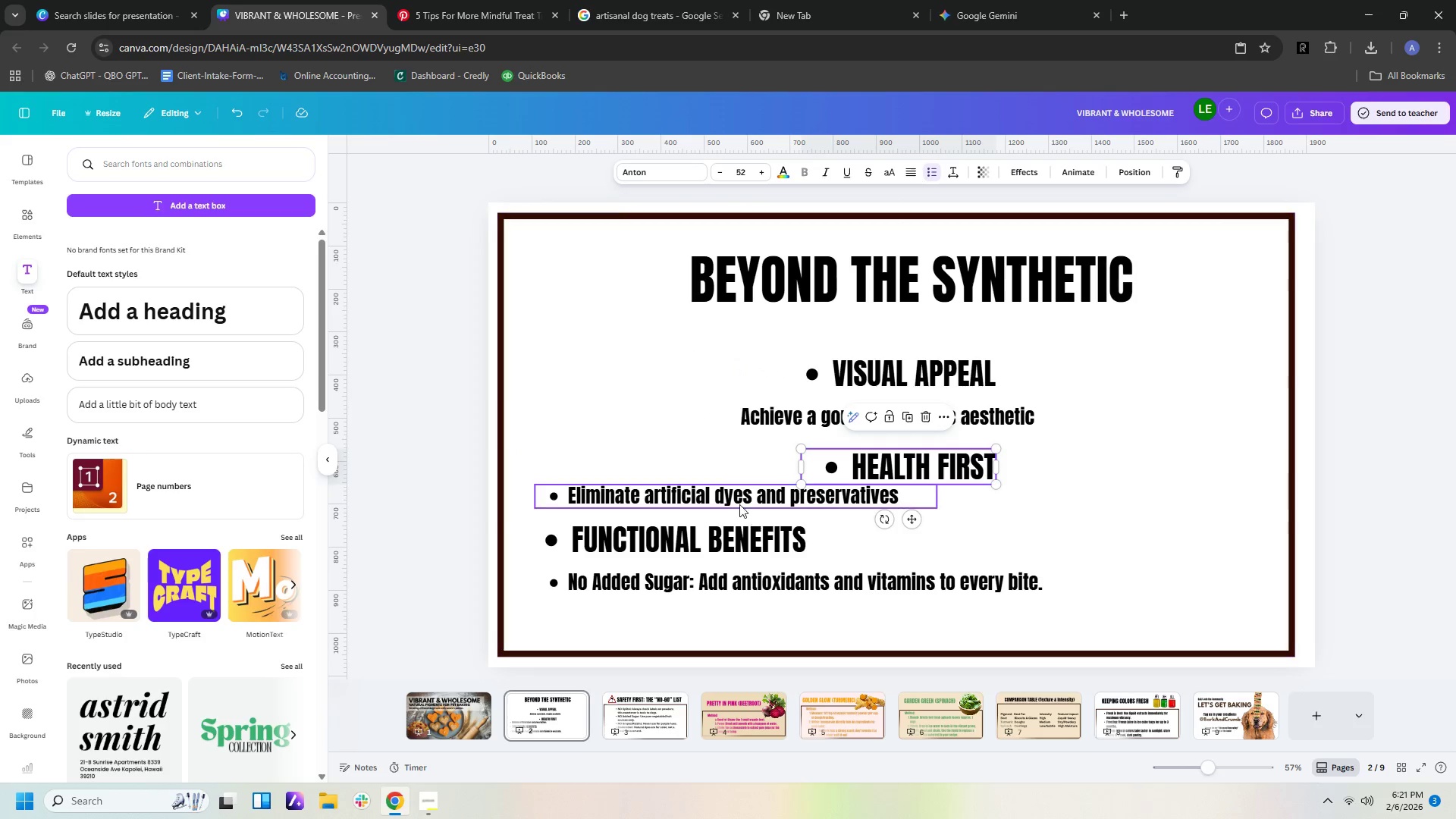 
left_click_drag(start_coordinate=[738, 504], to_coordinate=[905, 514])
 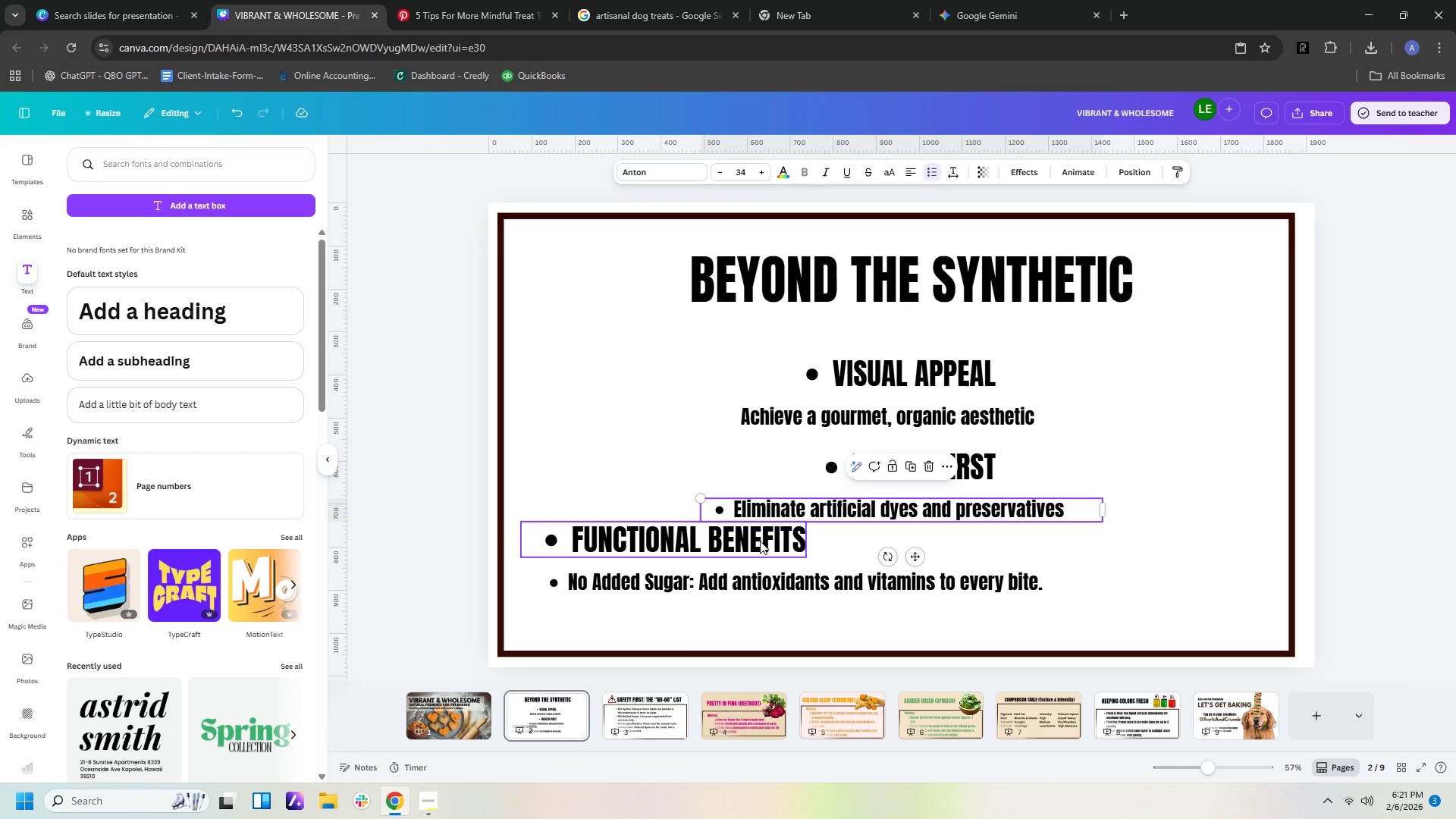 
left_click_drag(start_coordinate=[751, 541], to_coordinate=[993, 560])
 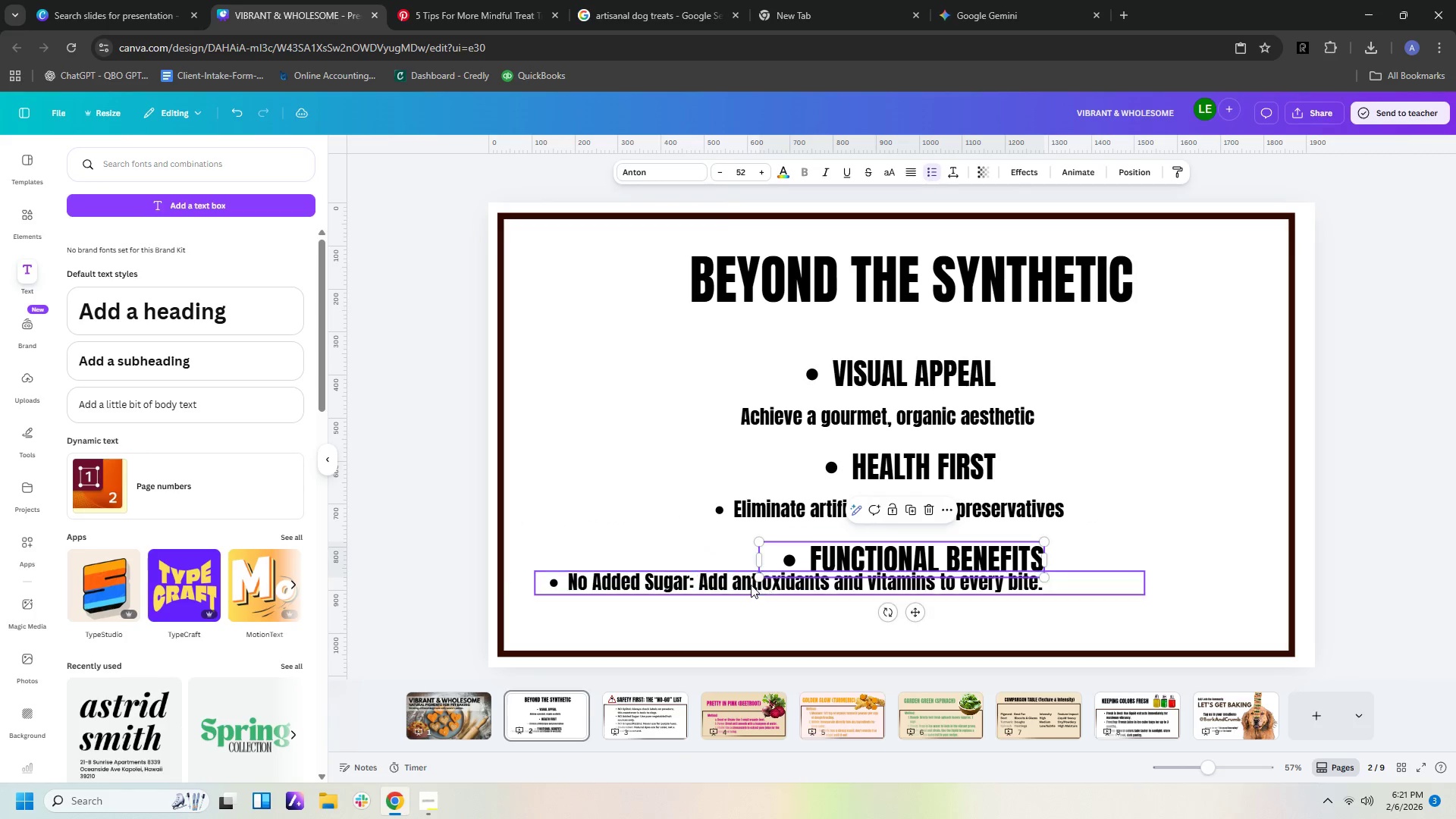 
left_click_drag(start_coordinate=[741, 585], to_coordinate=[845, 608])
 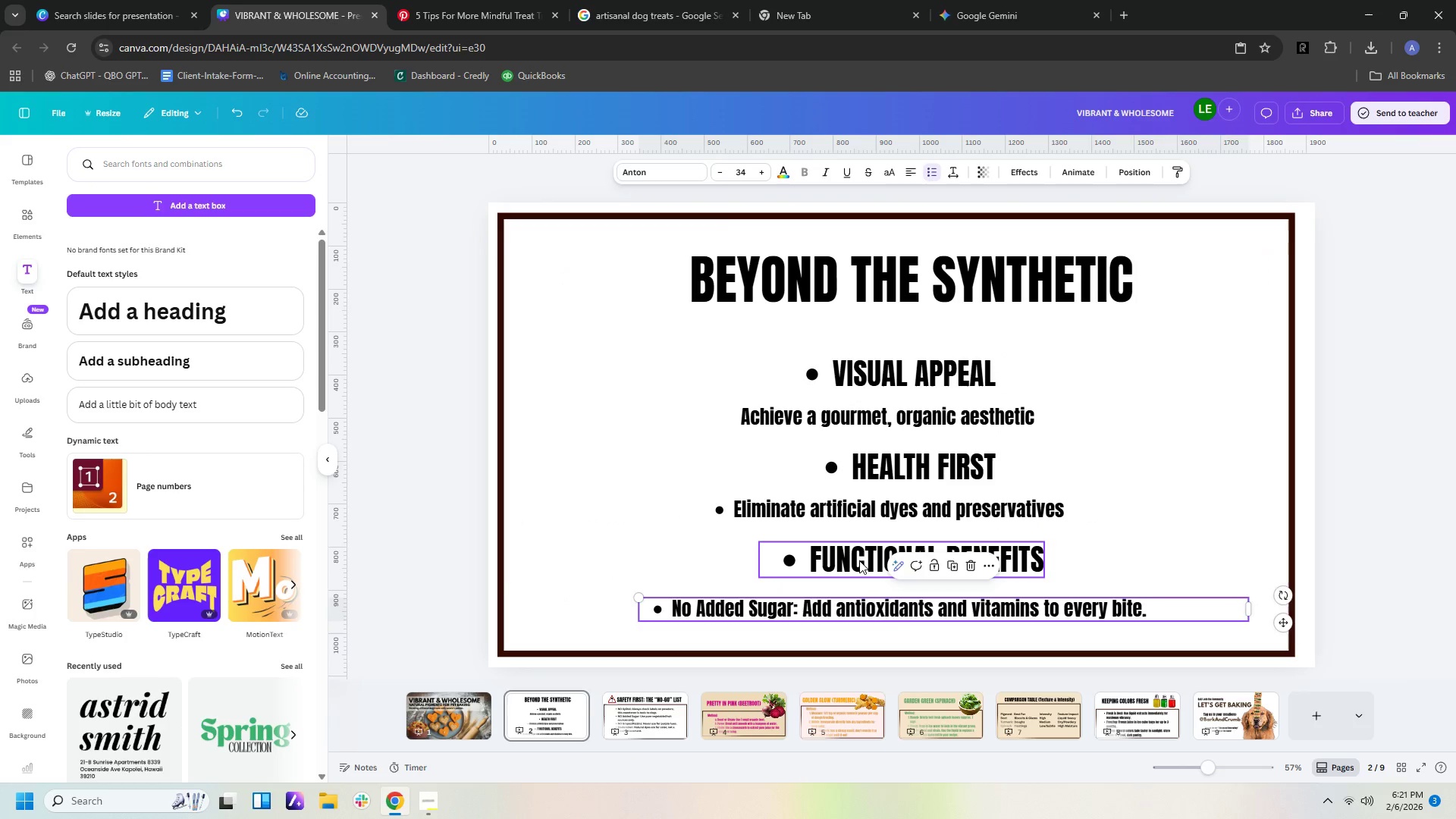 
left_click_drag(start_coordinate=[860, 560], to_coordinate=[860, 573])
 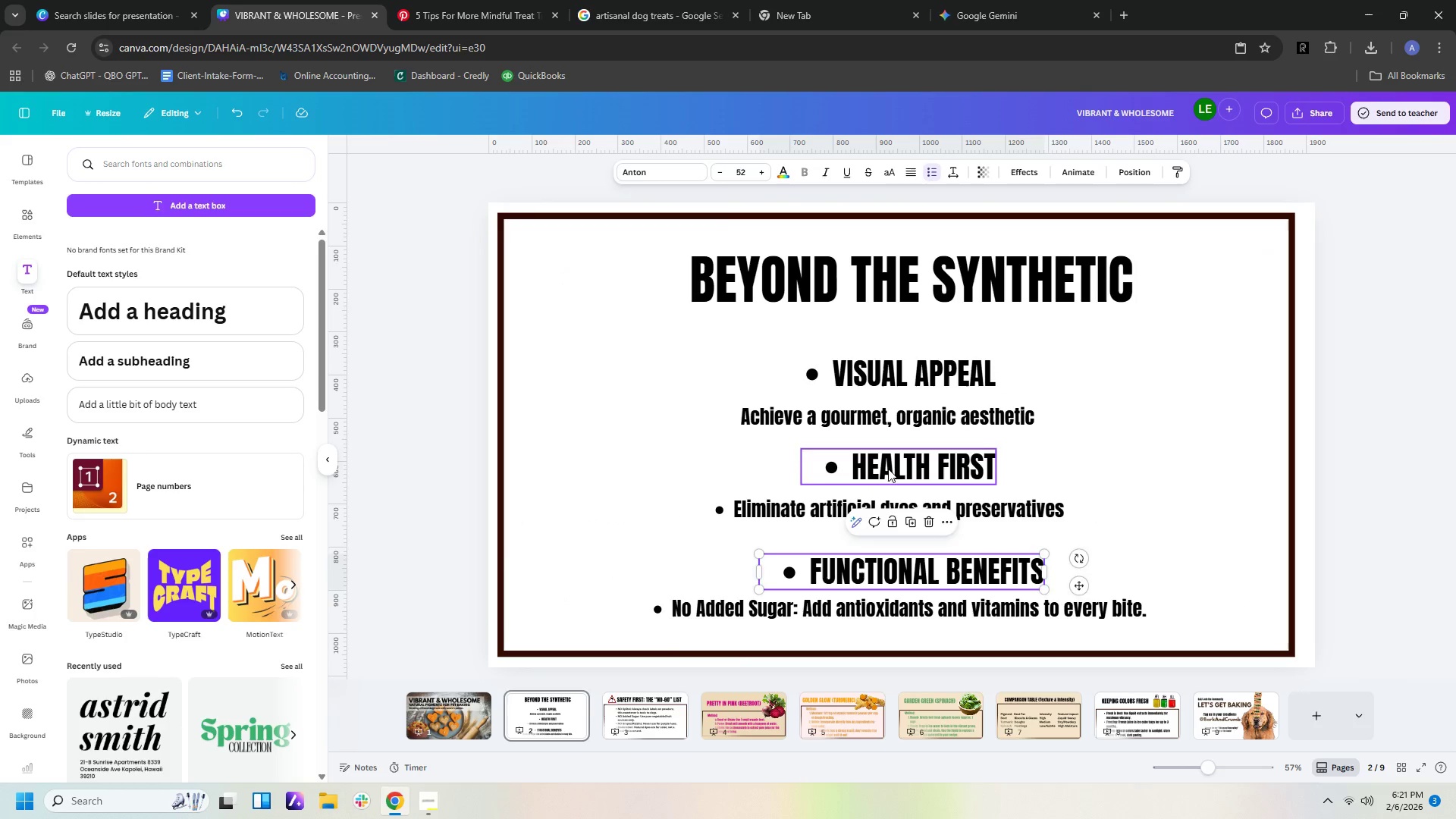 
left_click_drag(start_coordinate=[888, 469], to_coordinate=[882, 481])
 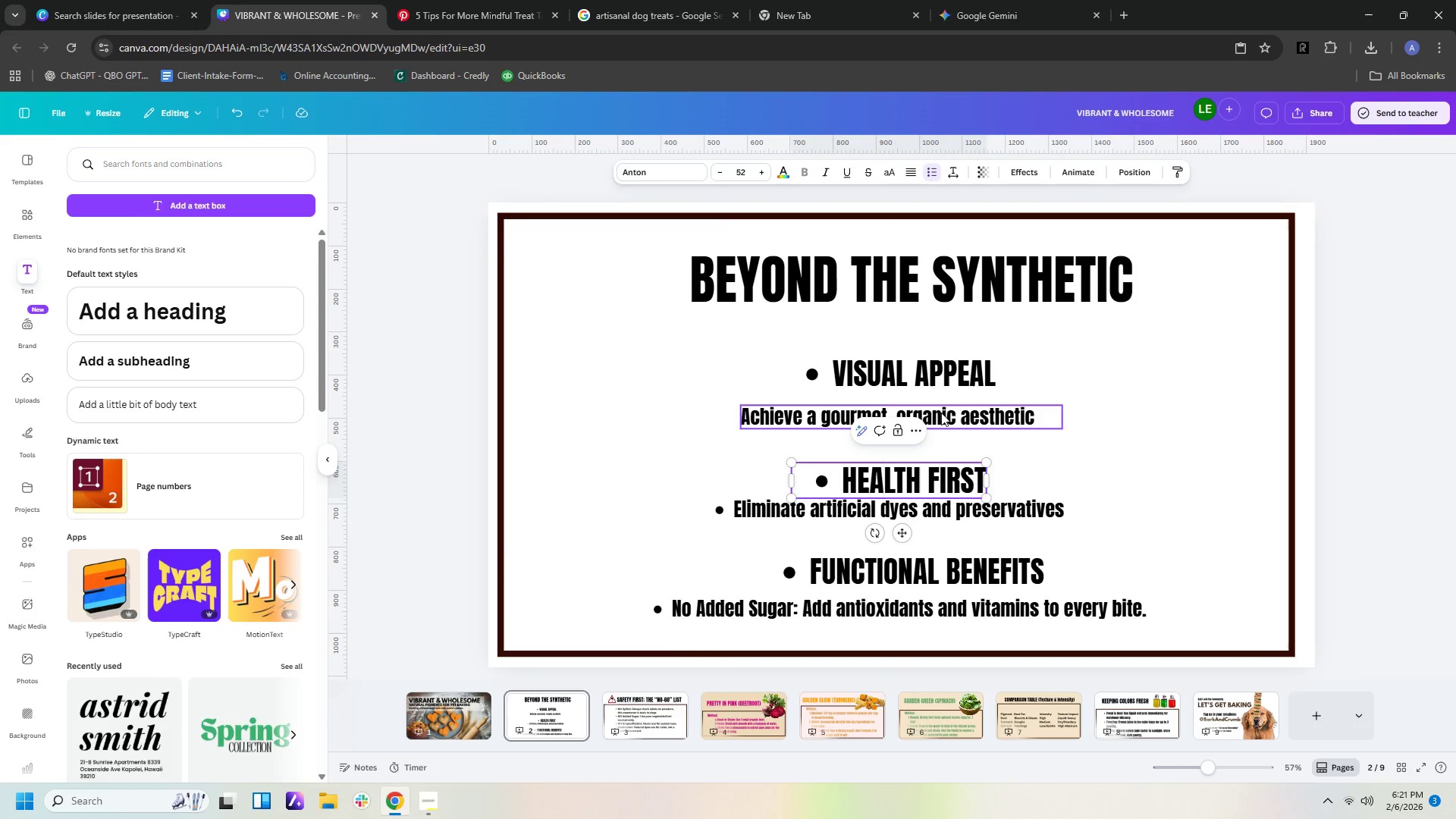 
left_click([968, 411])
 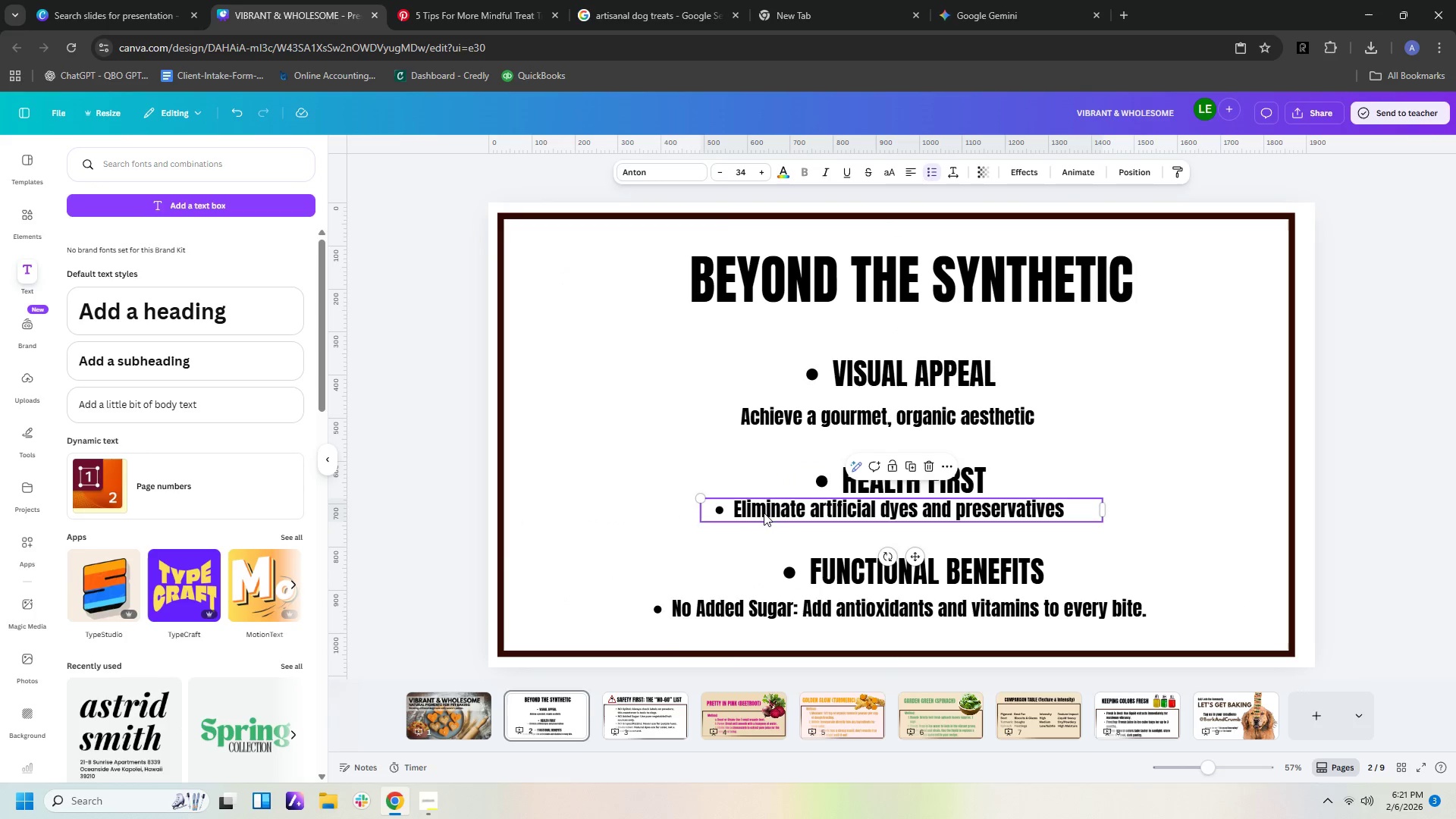 
left_click([739, 507])
 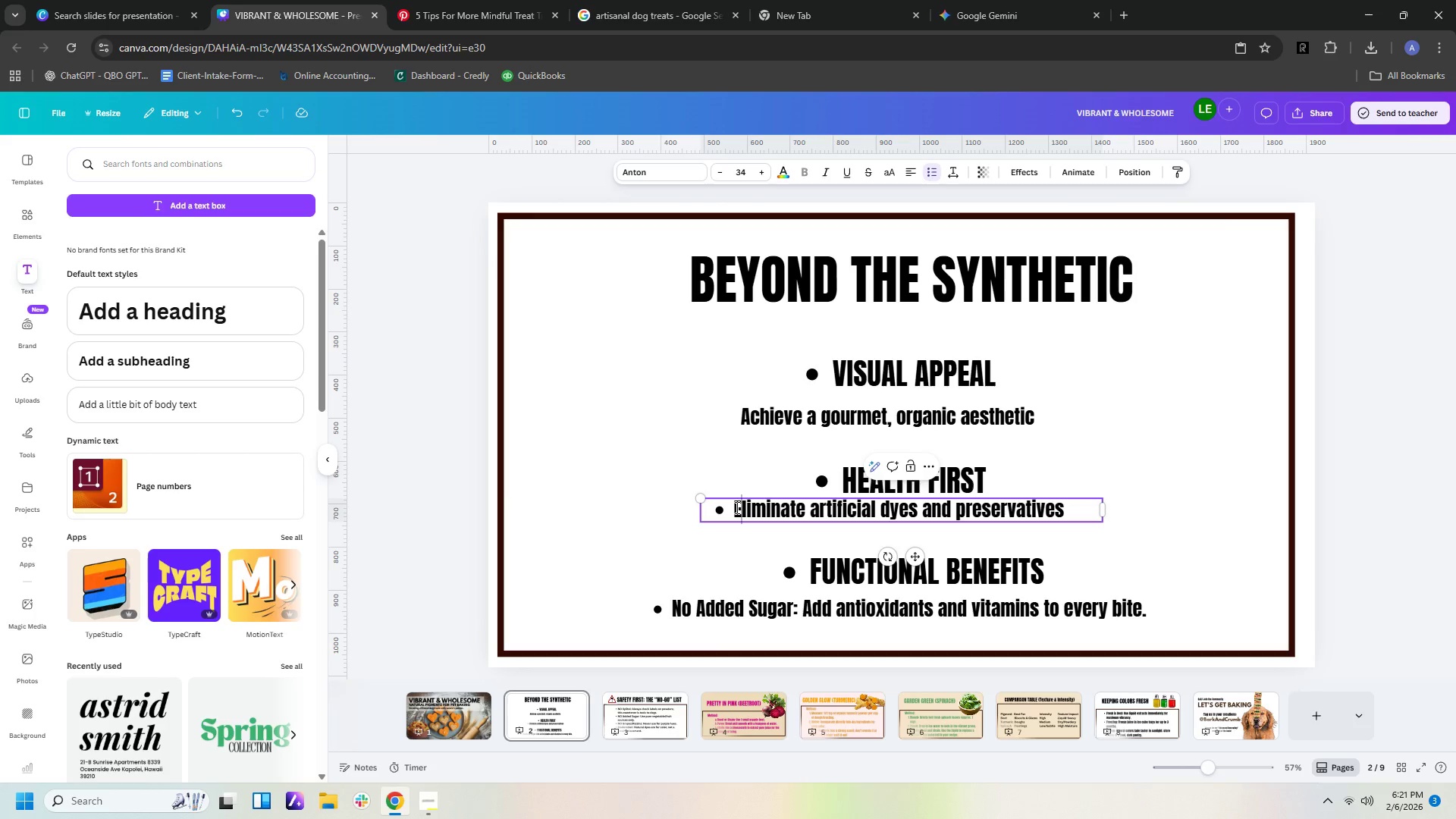 
left_click([735, 507])
 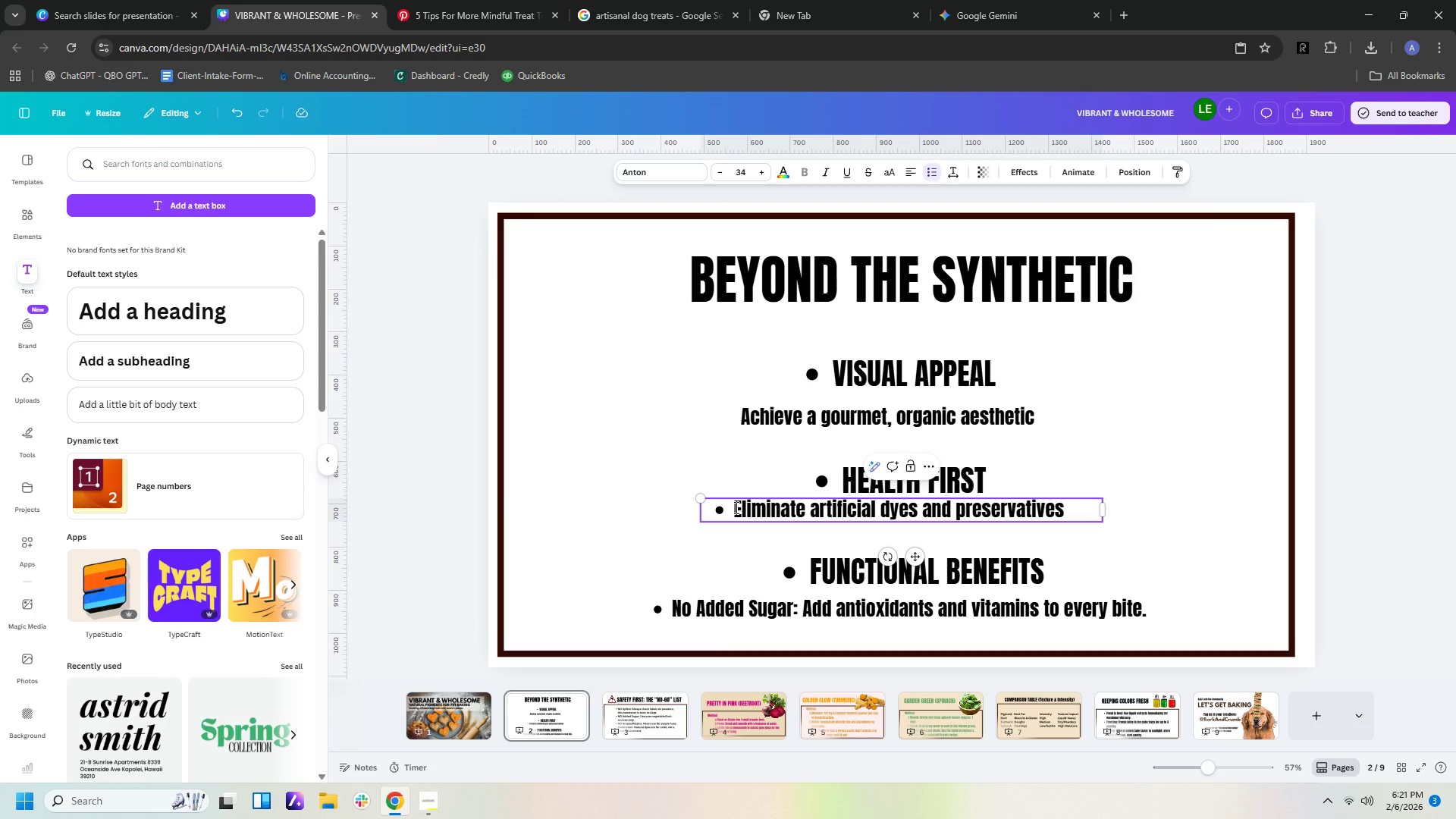 
key(Backspace)
 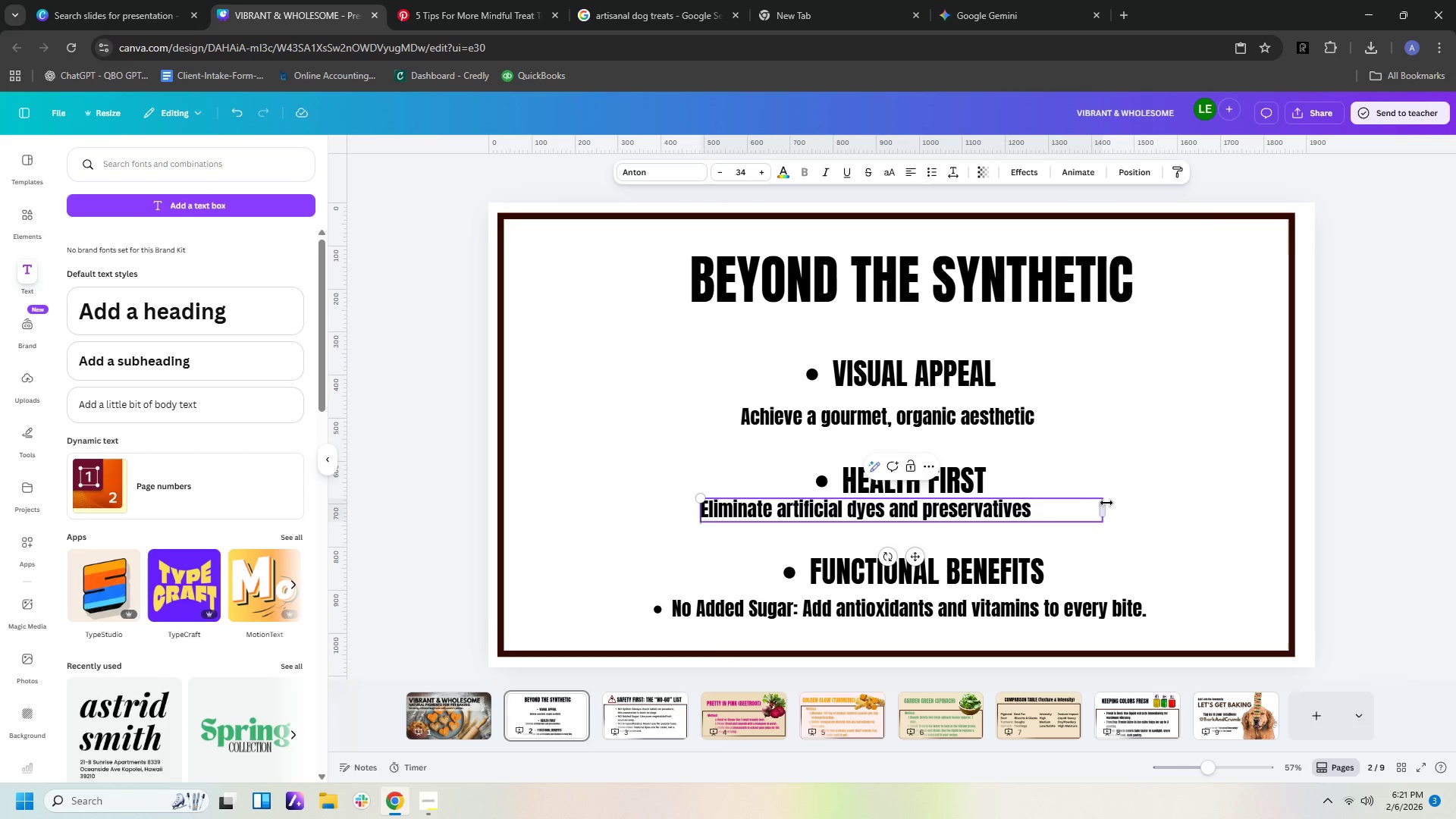 
left_click_drag(start_coordinate=[1106, 510], to_coordinate=[1034, 511])
 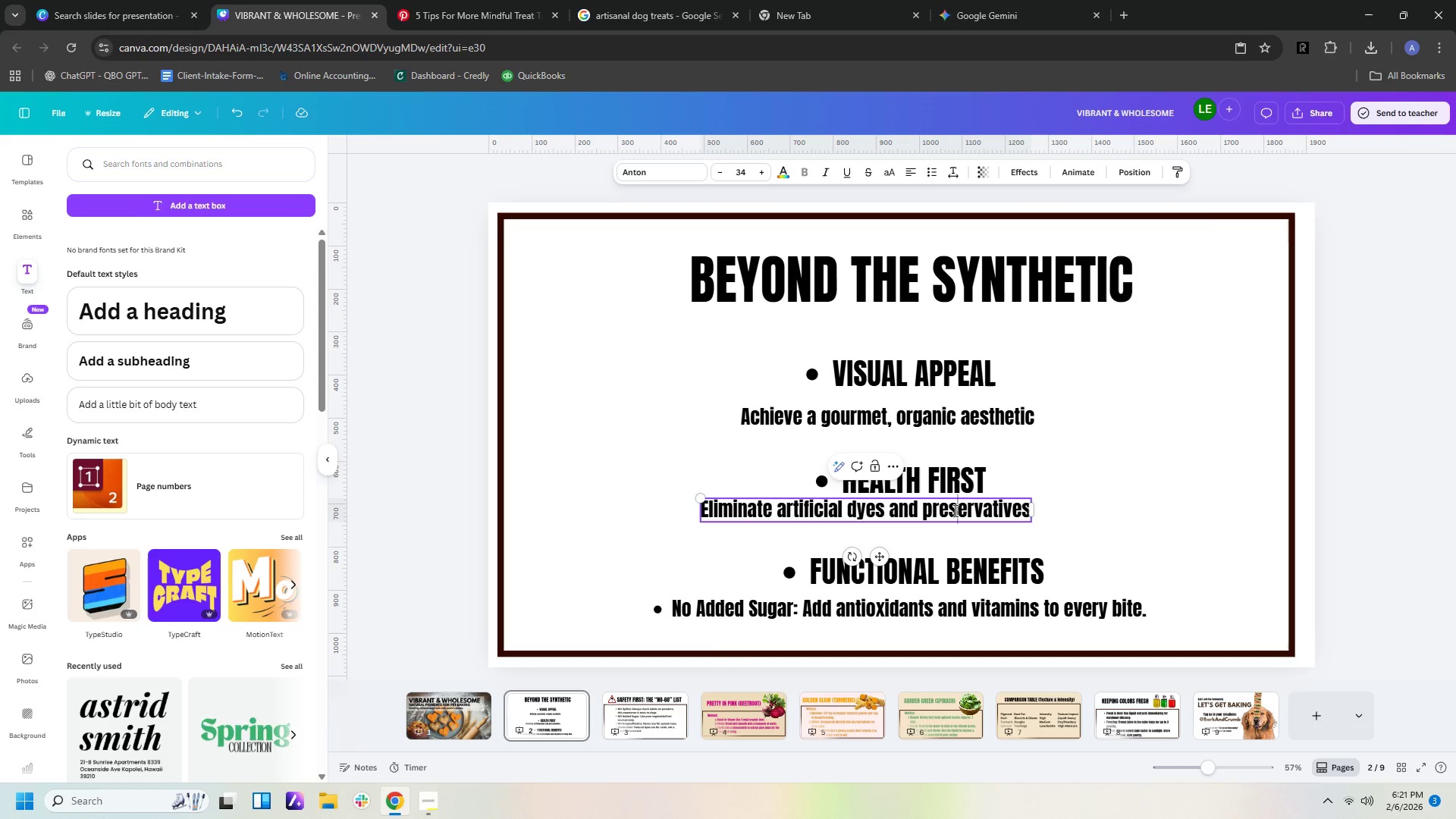 
double_click([1081, 522])
 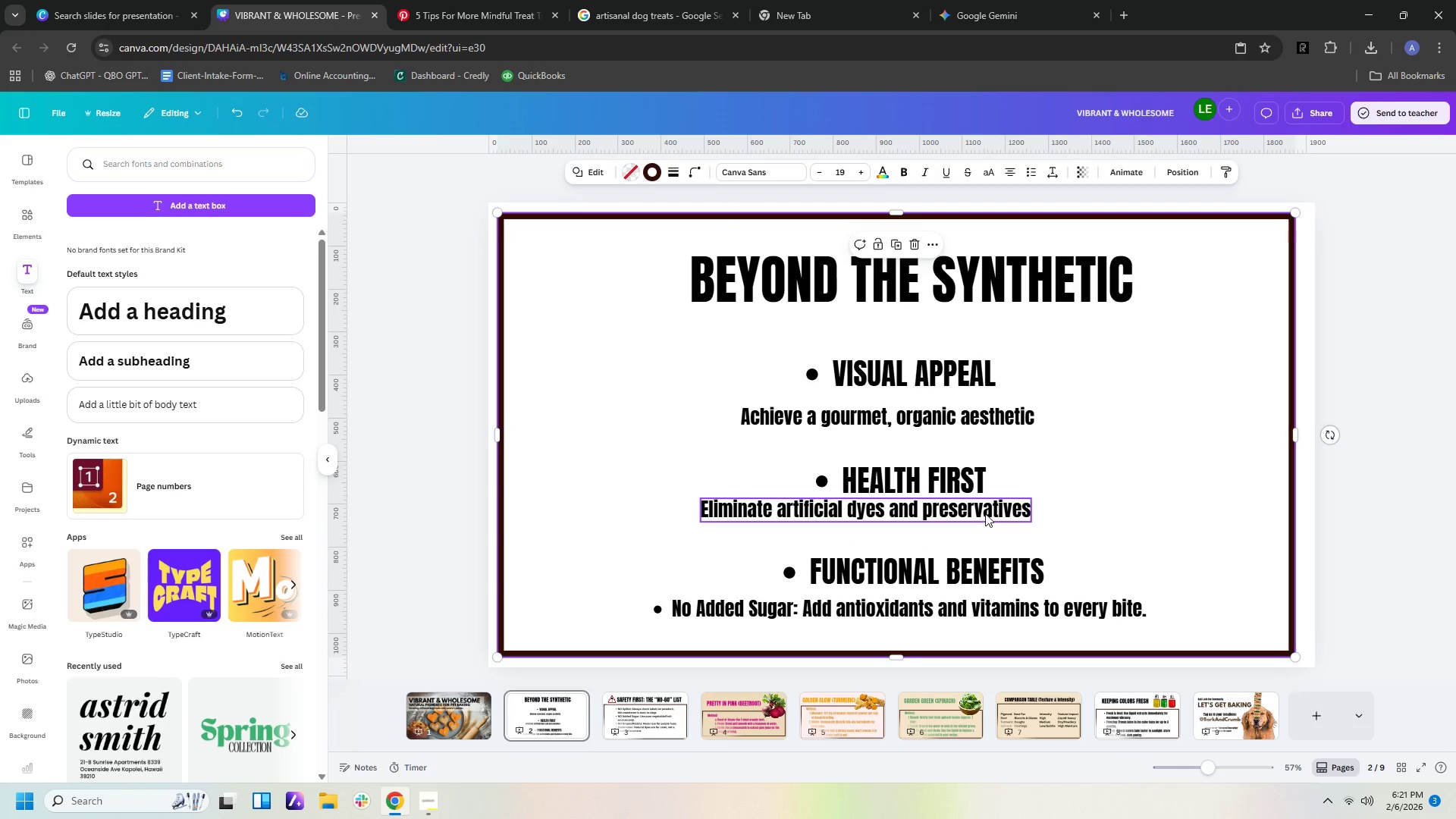 
left_click_drag(start_coordinate=[983, 513], to_coordinate=[1030, 518])
 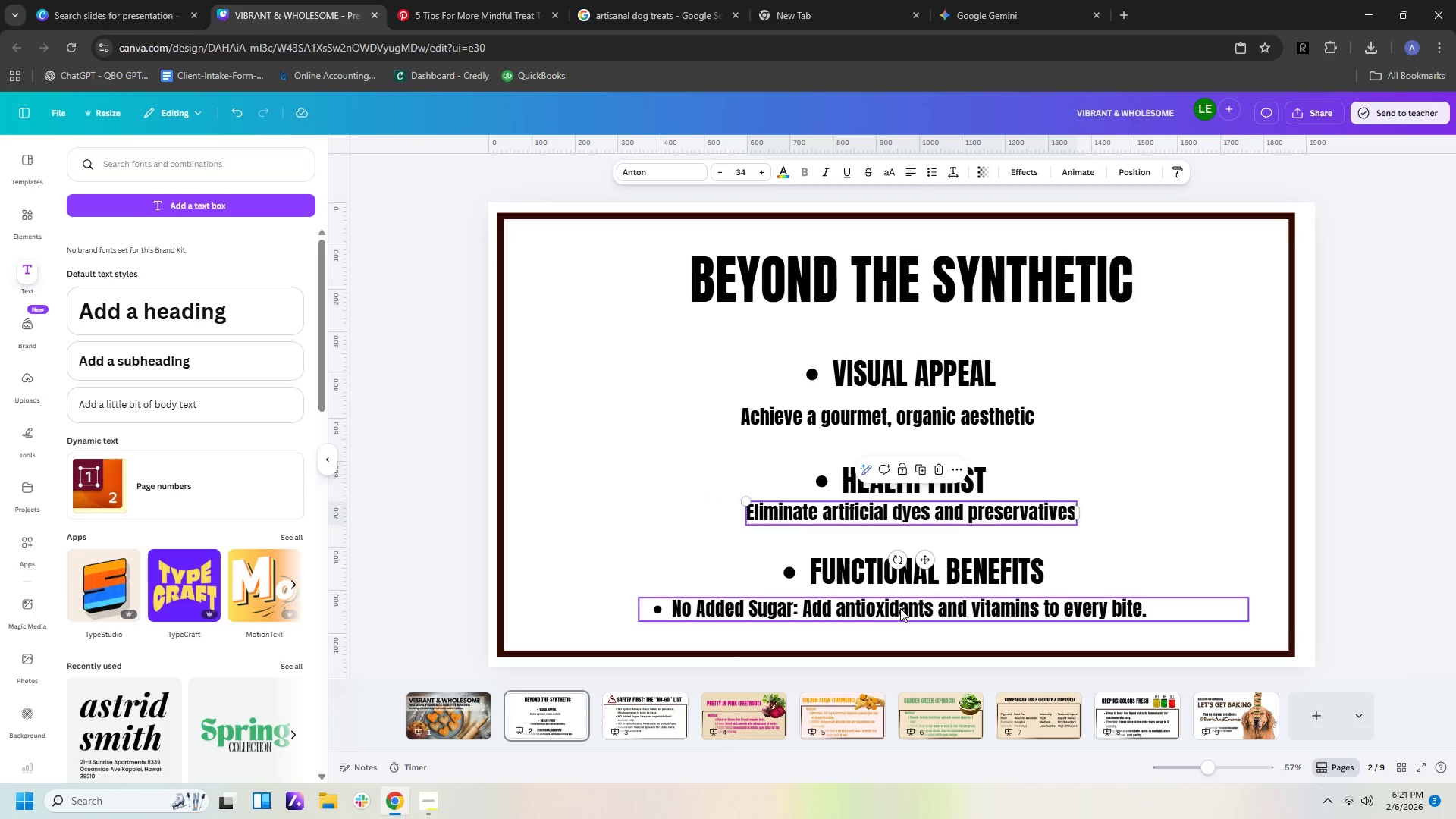 
left_click([900, 608])
 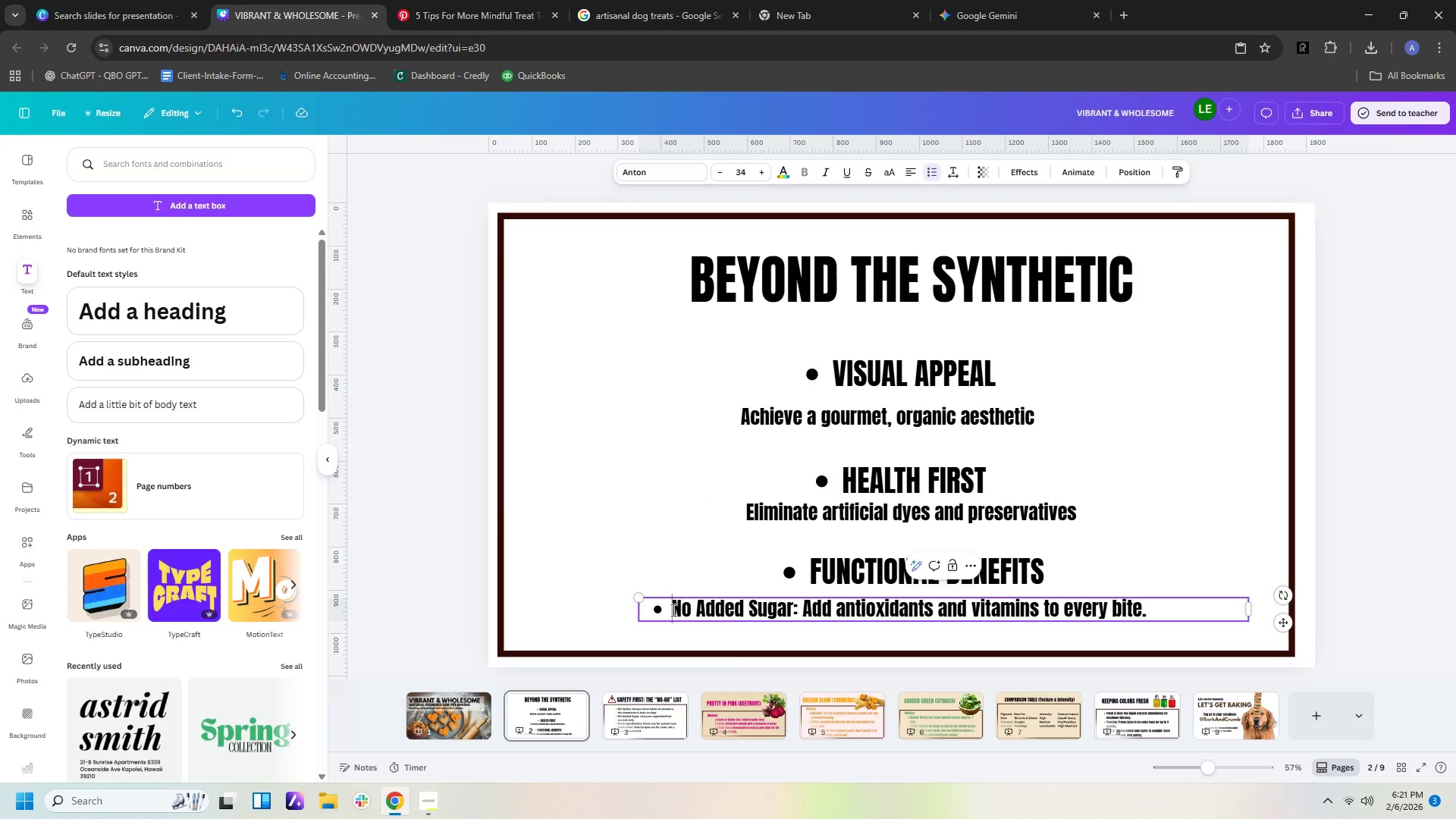 
key(Backspace)
 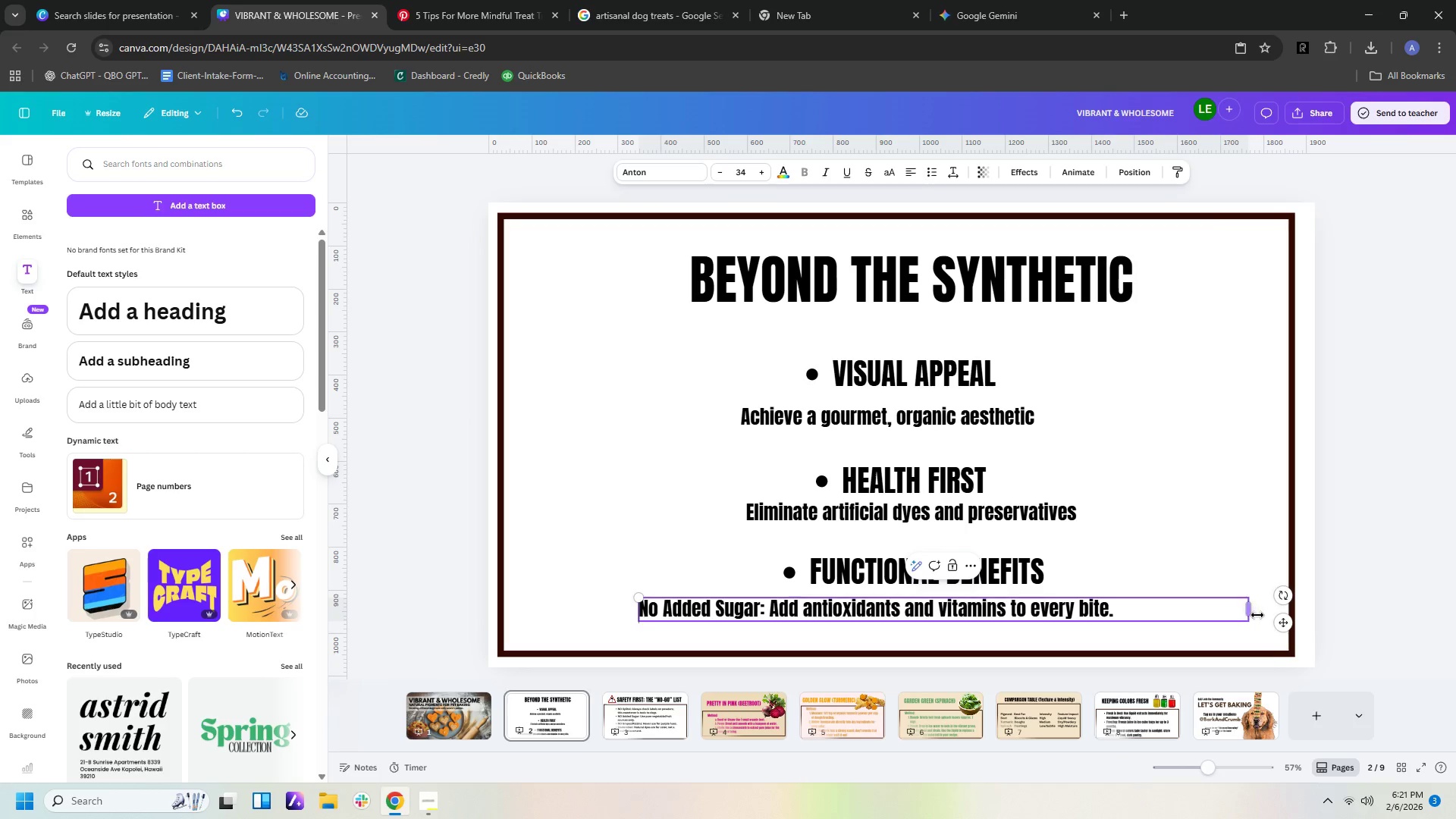 
left_click_drag(start_coordinate=[1249, 611], to_coordinate=[1115, 615])
 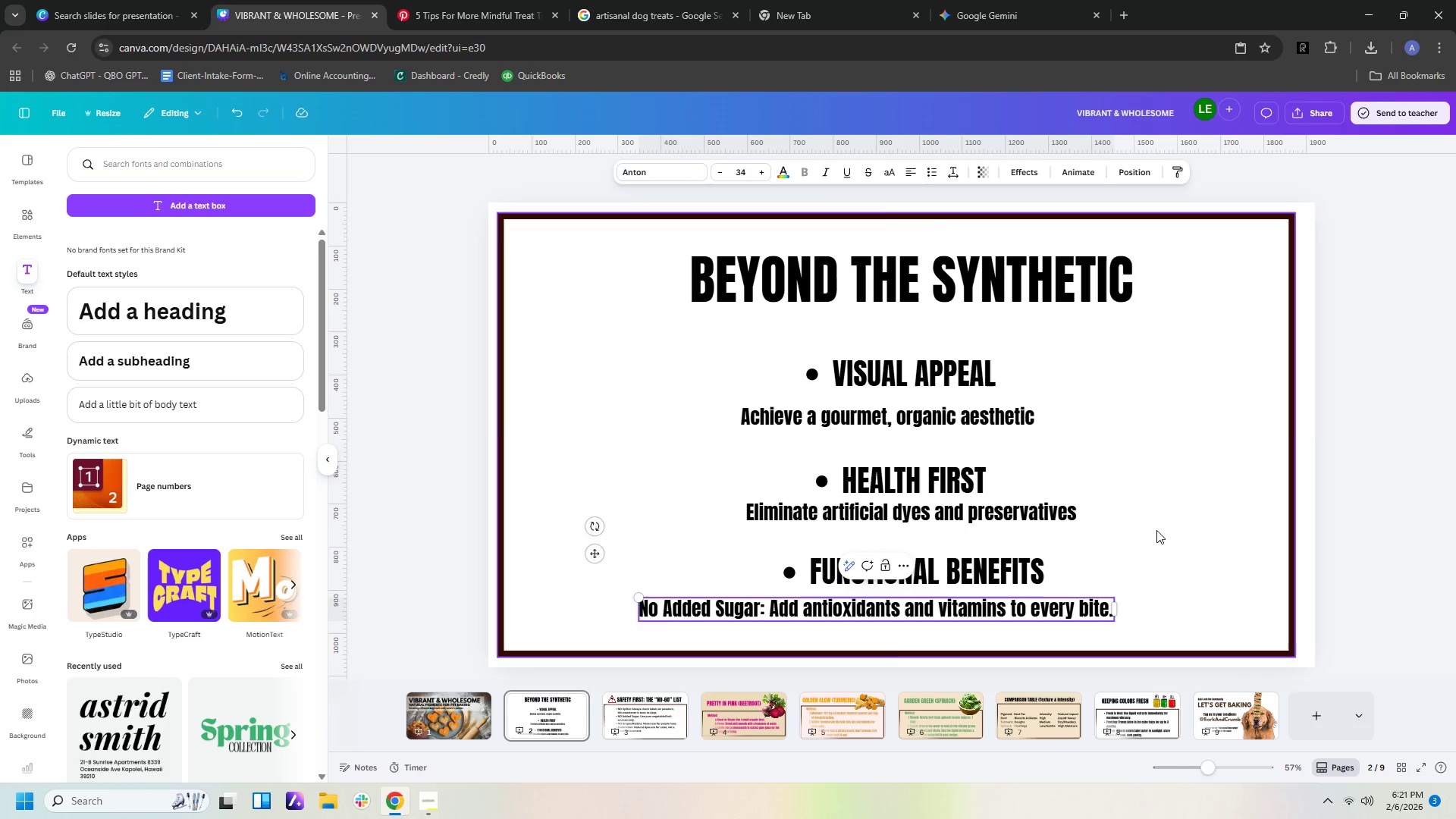 
left_click([1156, 530])
 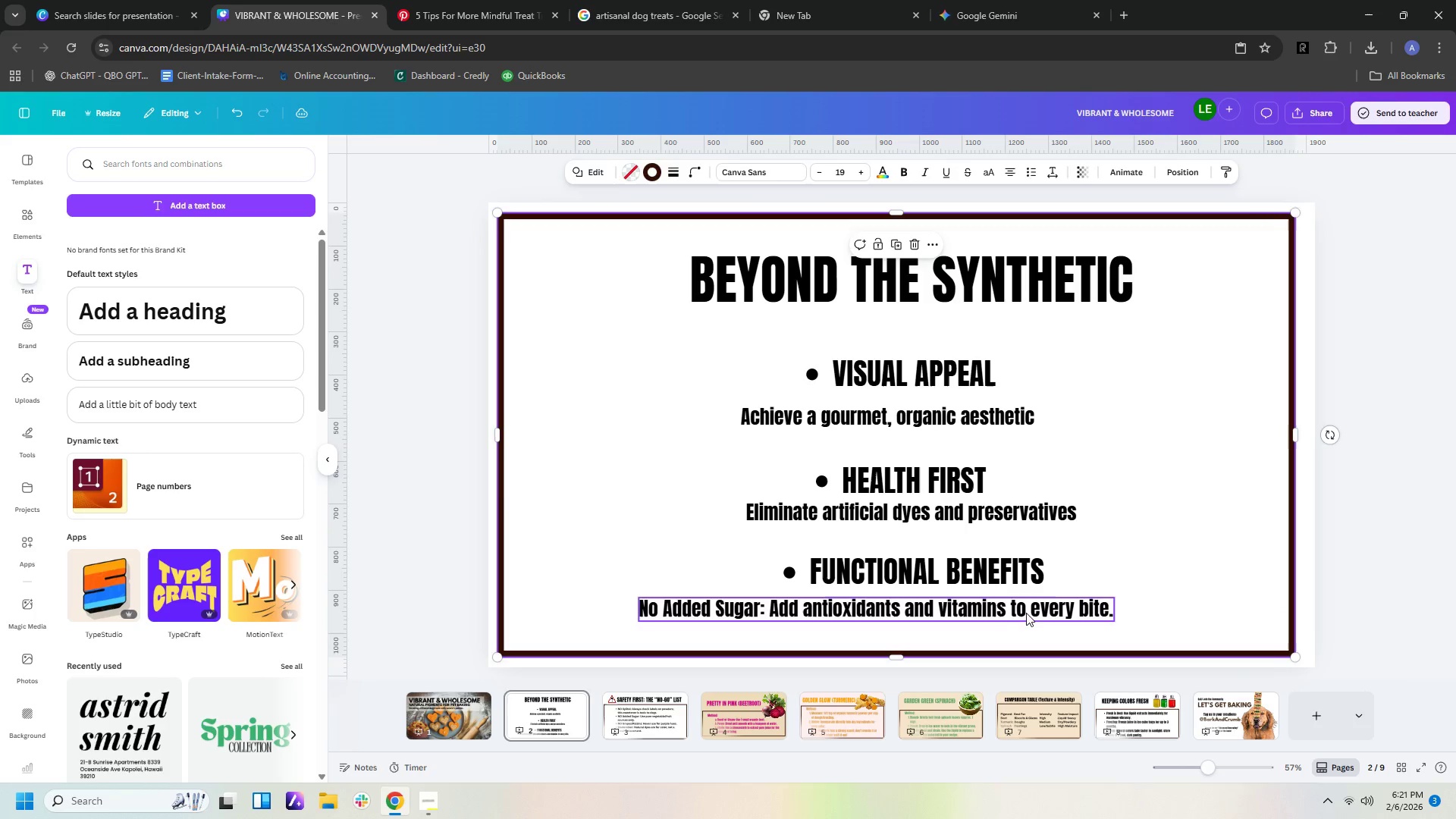 
left_click_drag(start_coordinate=[1026, 612], to_coordinate=[1069, 612])
 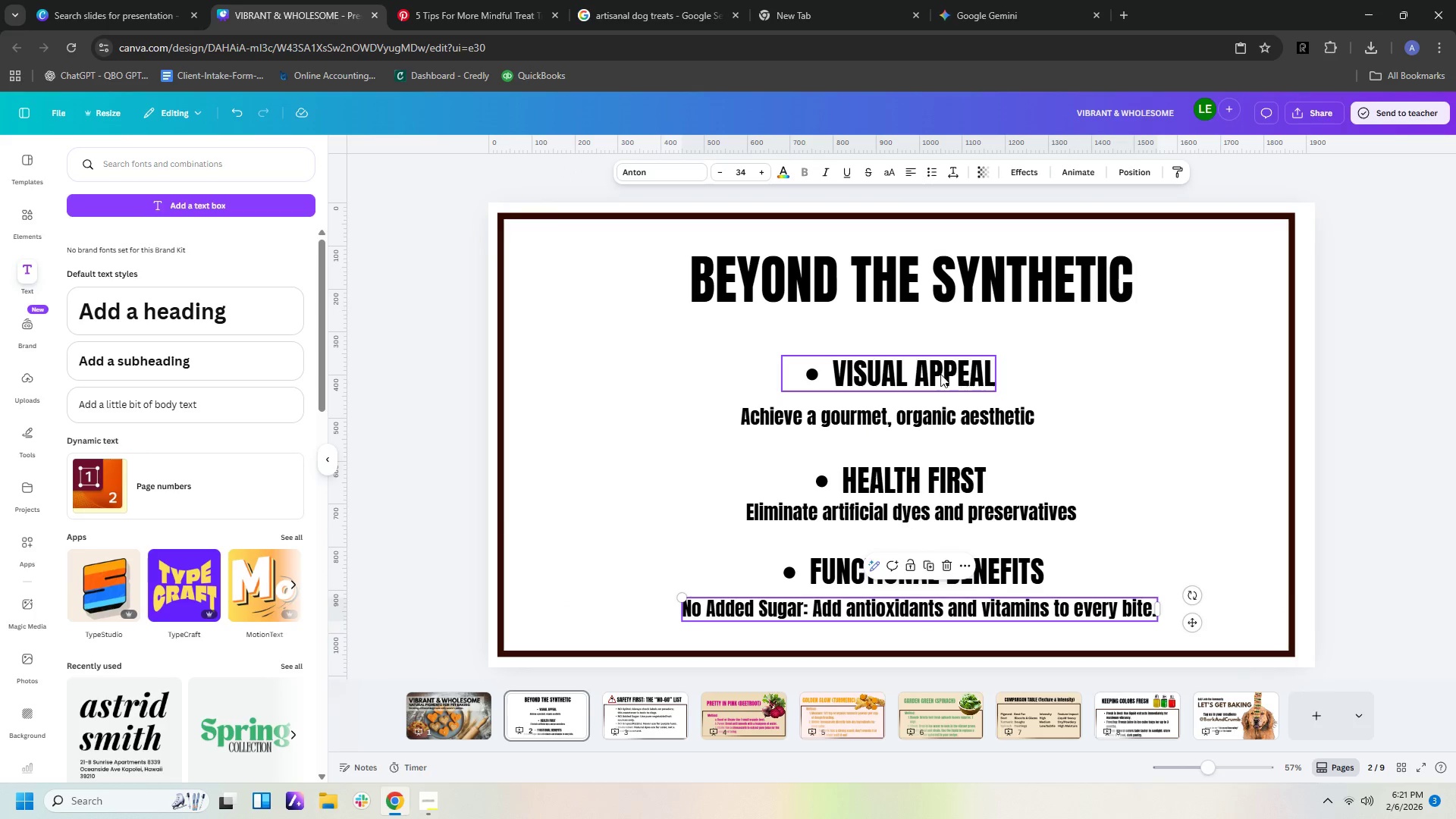 
left_click_drag(start_coordinate=[934, 372], to_coordinate=[934, 384])
 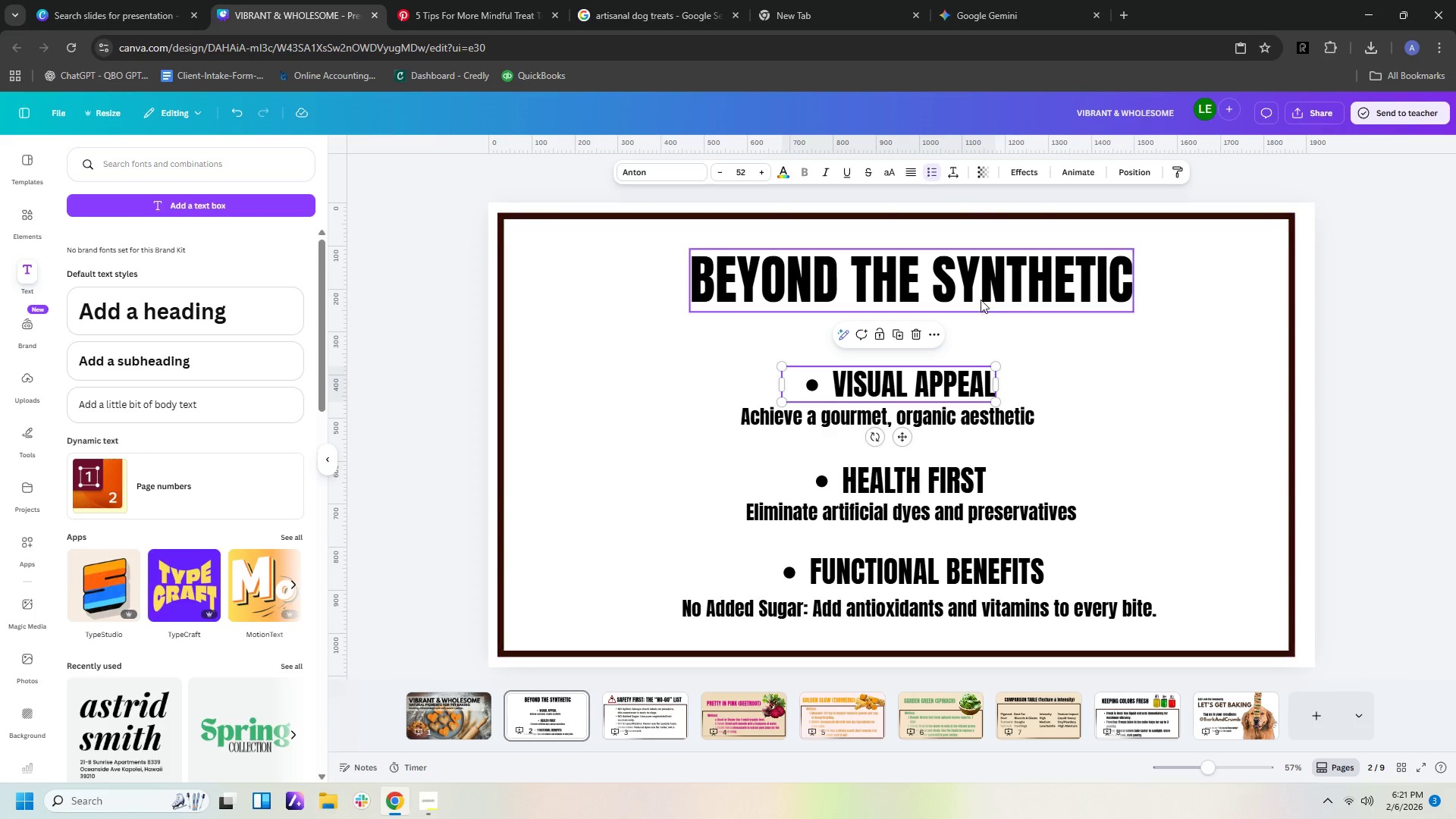 
left_click_drag(start_coordinate=[978, 282], to_coordinate=[965, 303])
 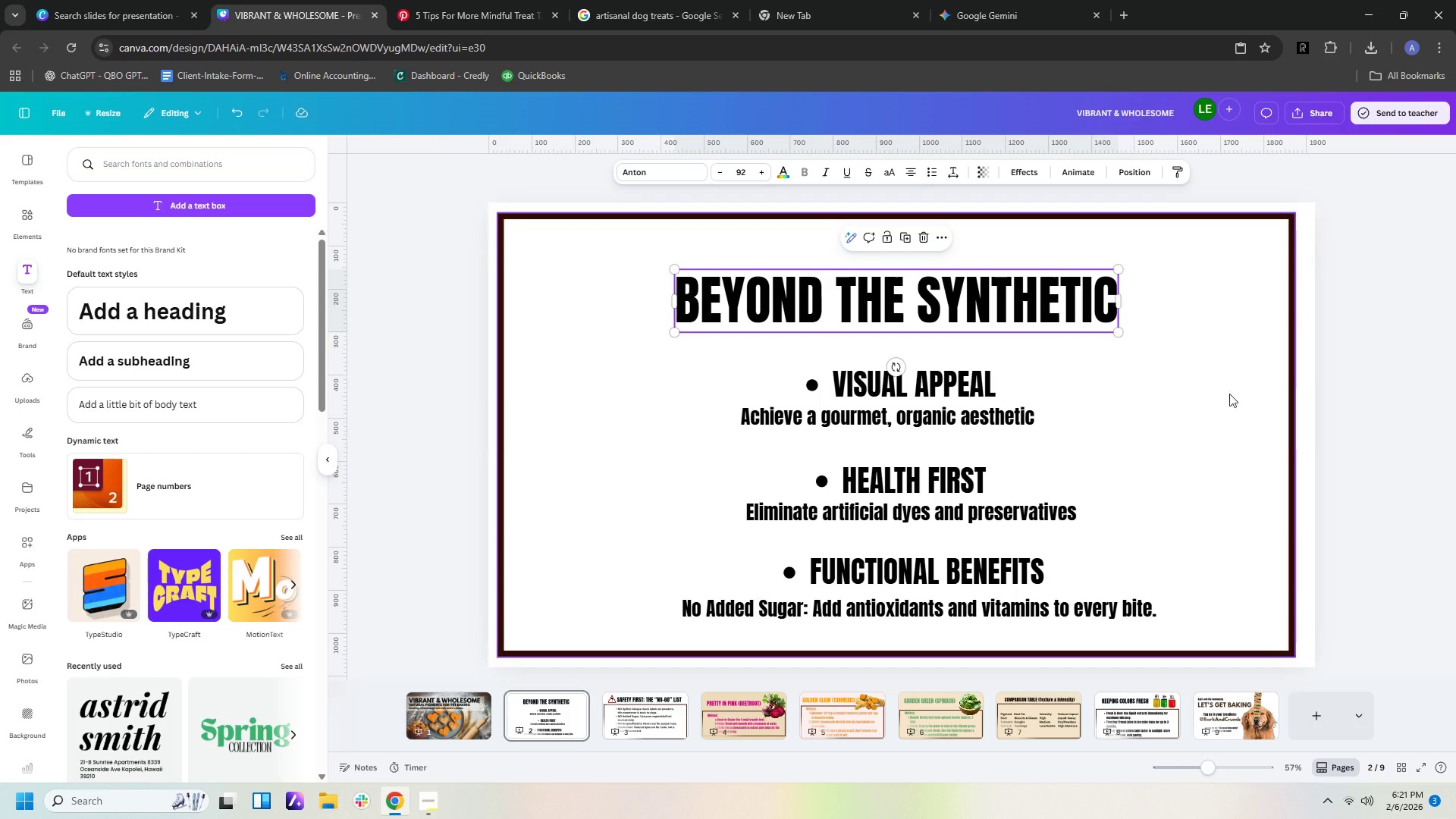 
left_click([1217, 397])
 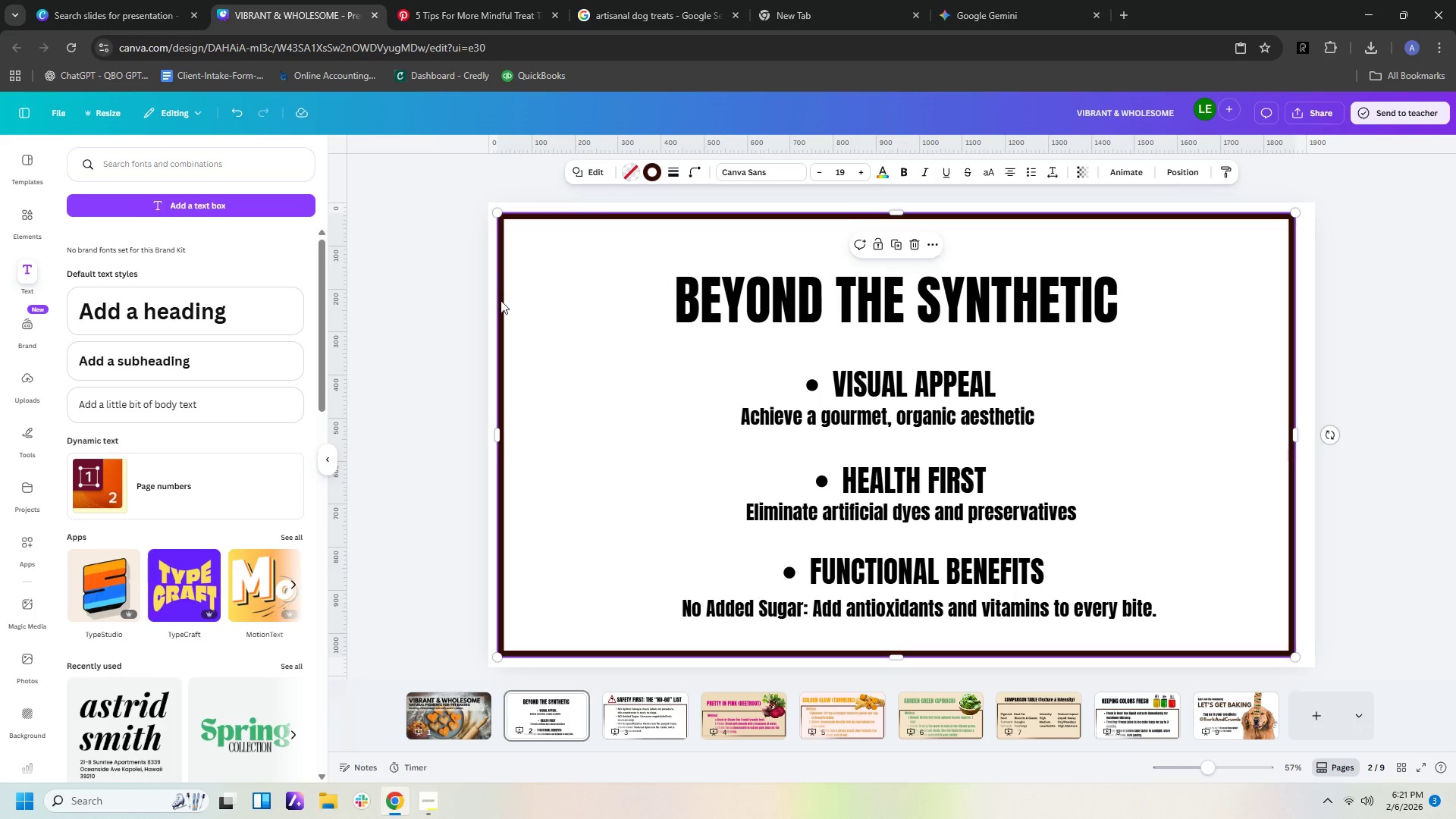 
left_click([503, 314])
 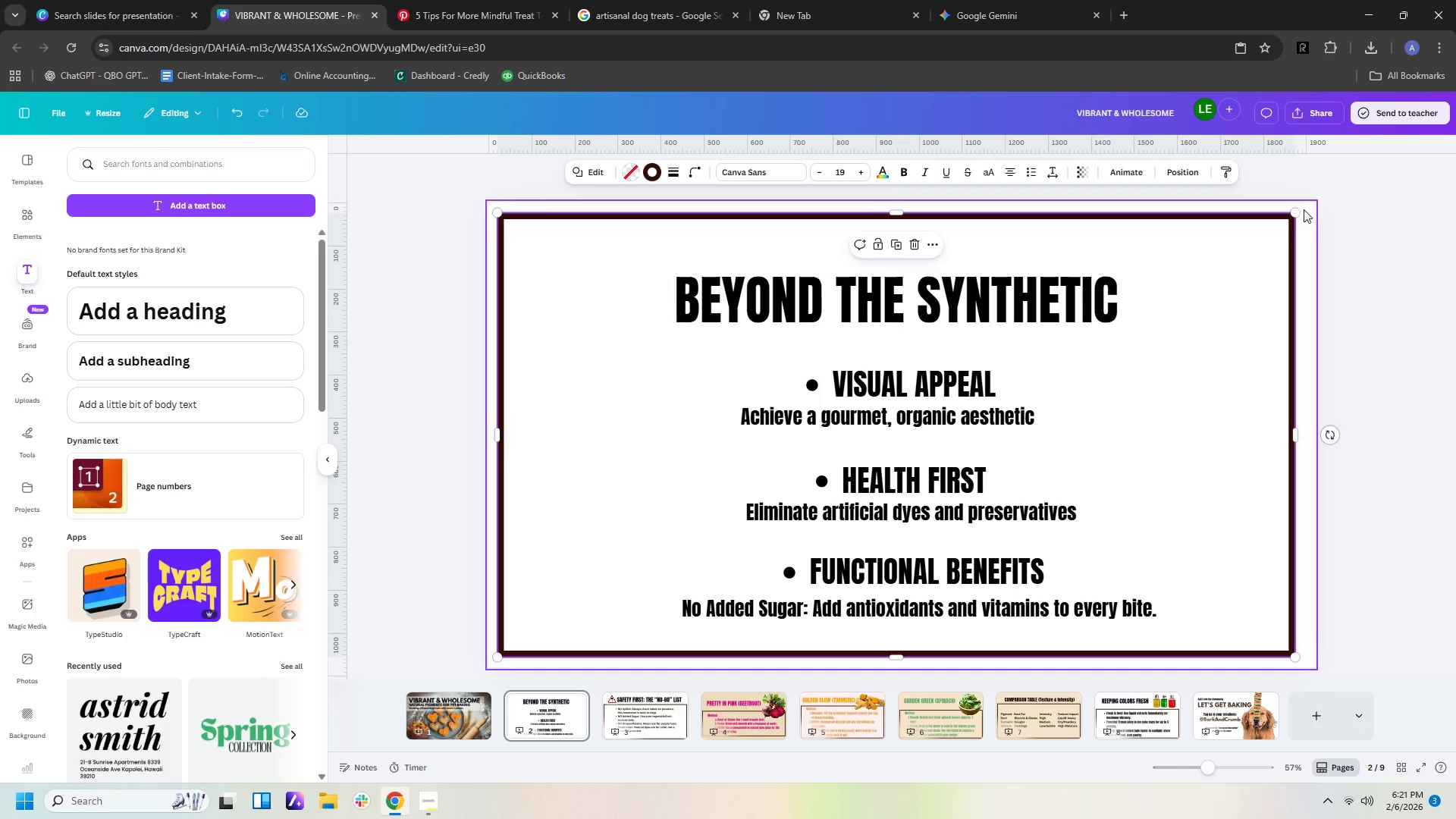 
left_click_drag(start_coordinate=[1293, 209], to_coordinate=[1269, 228])
 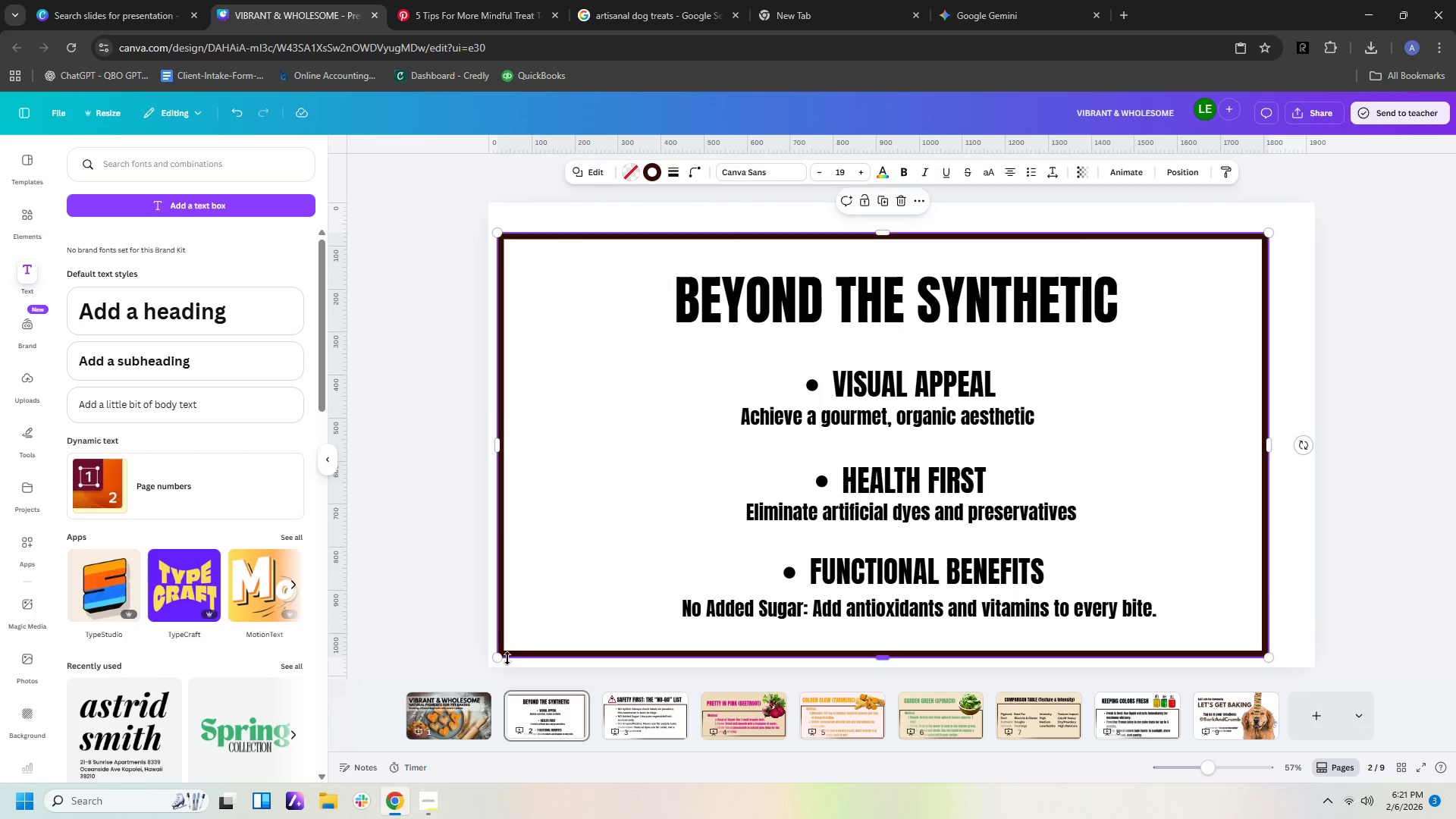 
left_click_drag(start_coordinate=[500, 657], to_coordinate=[553, 640])
 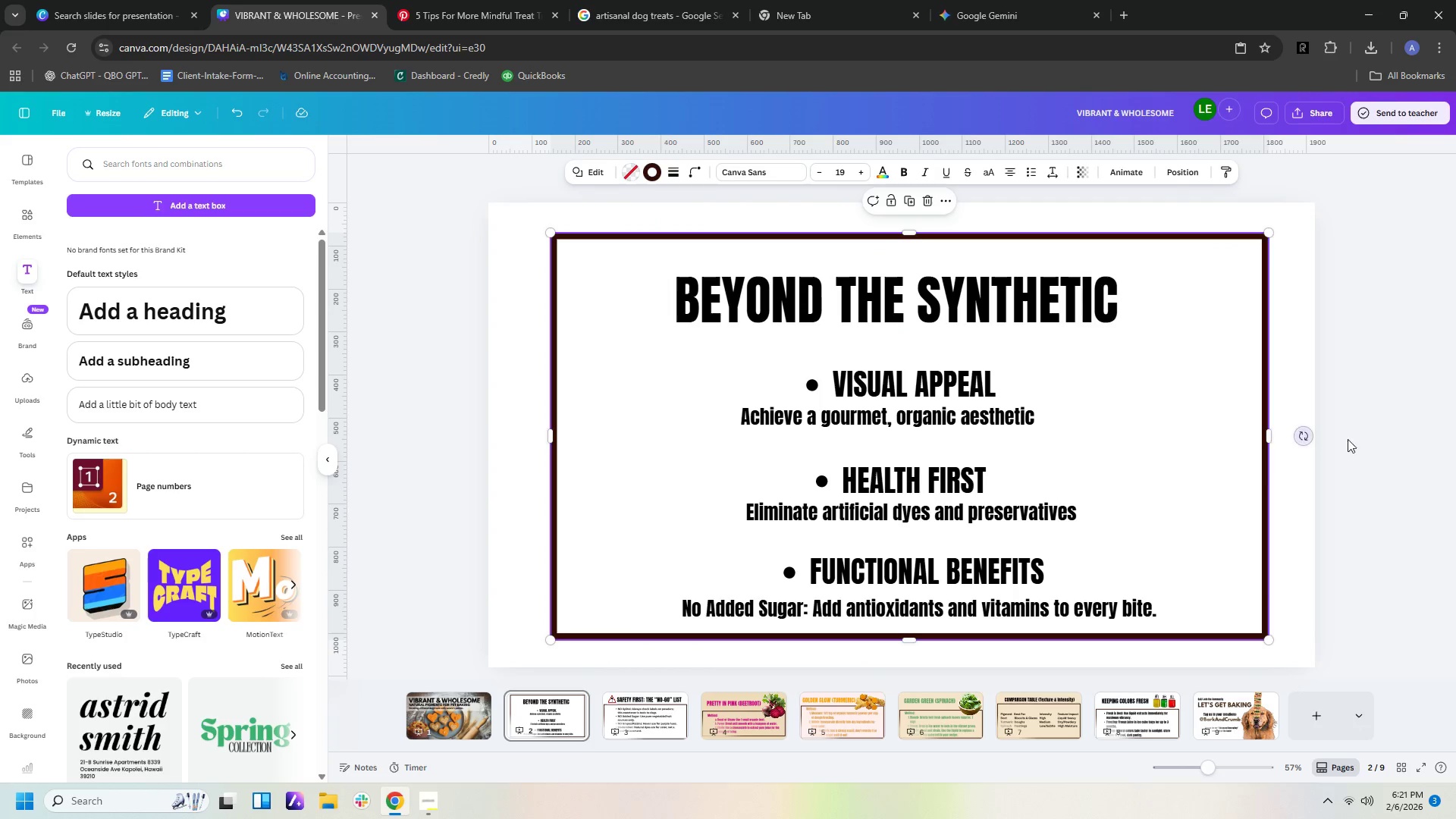 
left_click([1396, 437])
 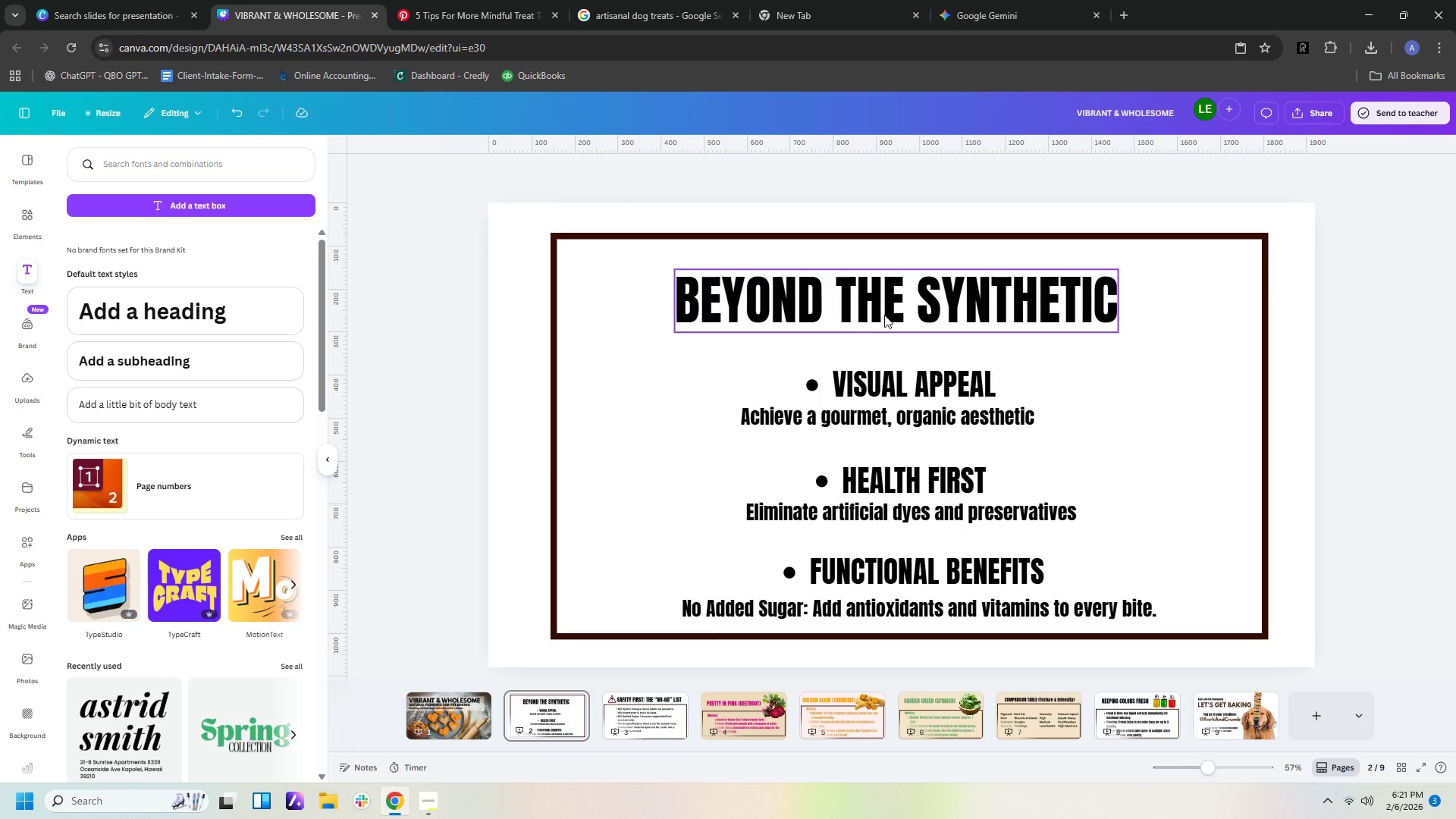 
left_click_drag(start_coordinate=[924, 376], to_coordinate=[921, 366])
 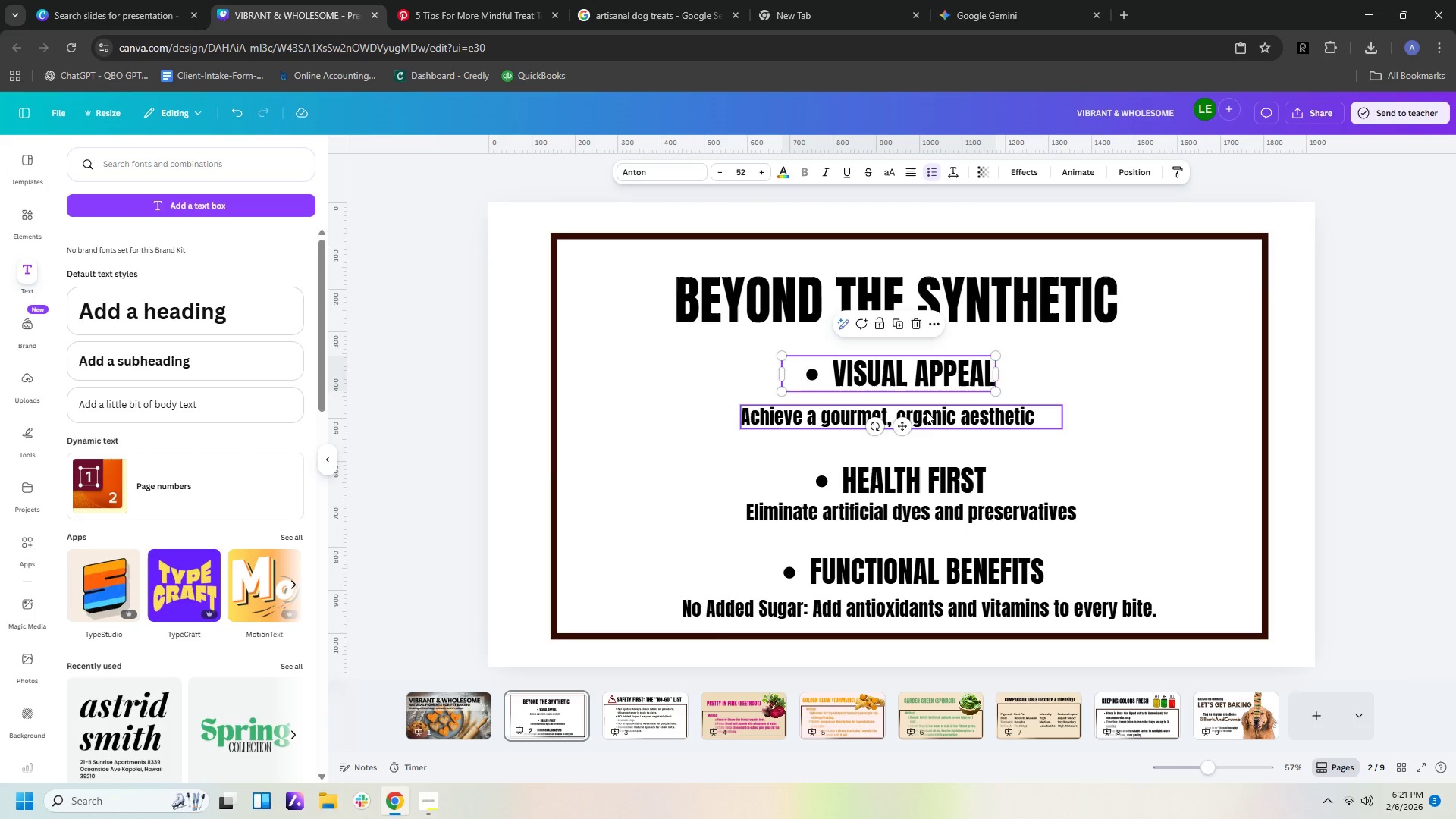 
left_click_drag(start_coordinate=[928, 415], to_coordinate=[939, 407])
 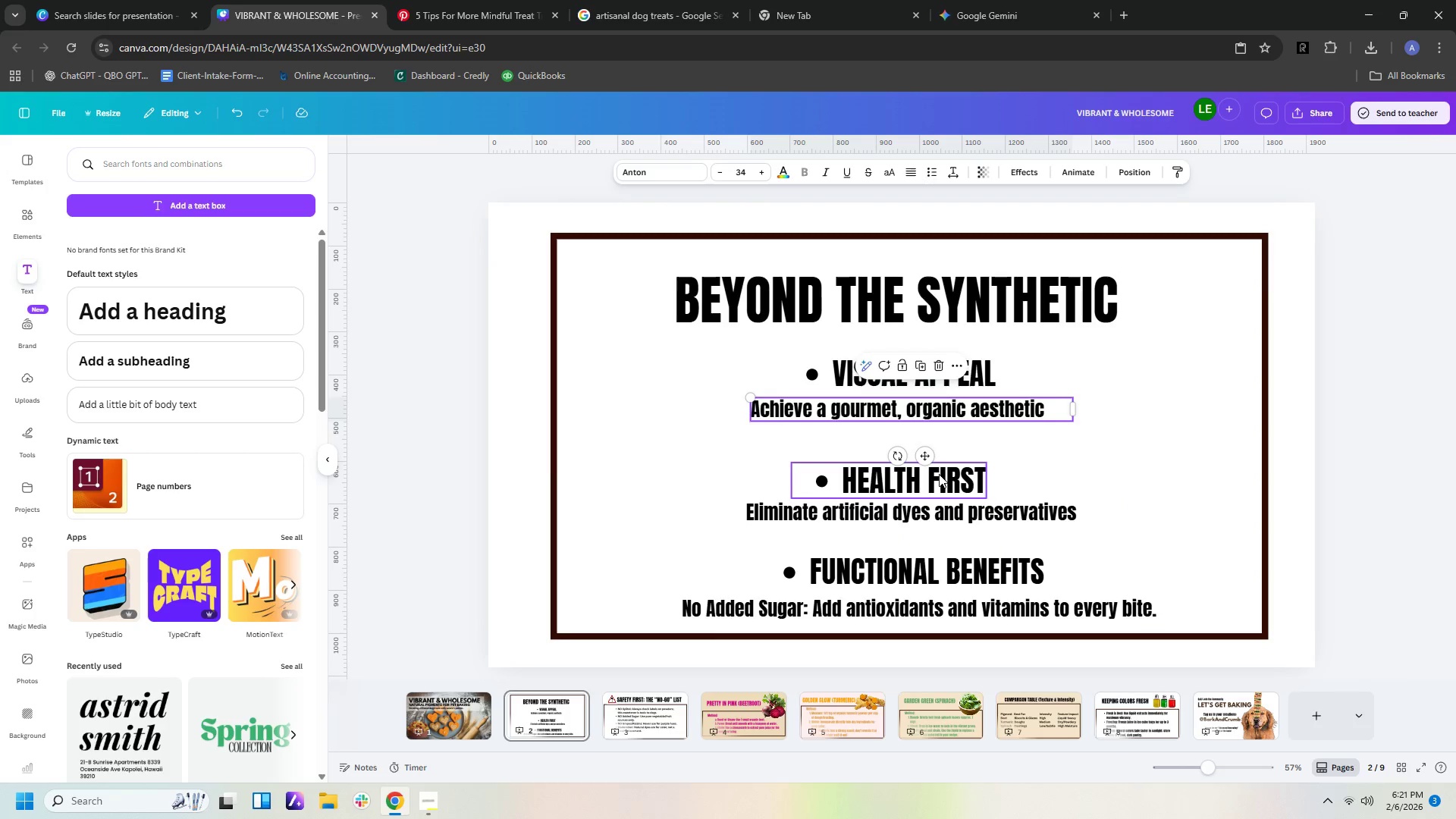 
left_click_drag(start_coordinate=[938, 476], to_coordinate=[938, 462])
 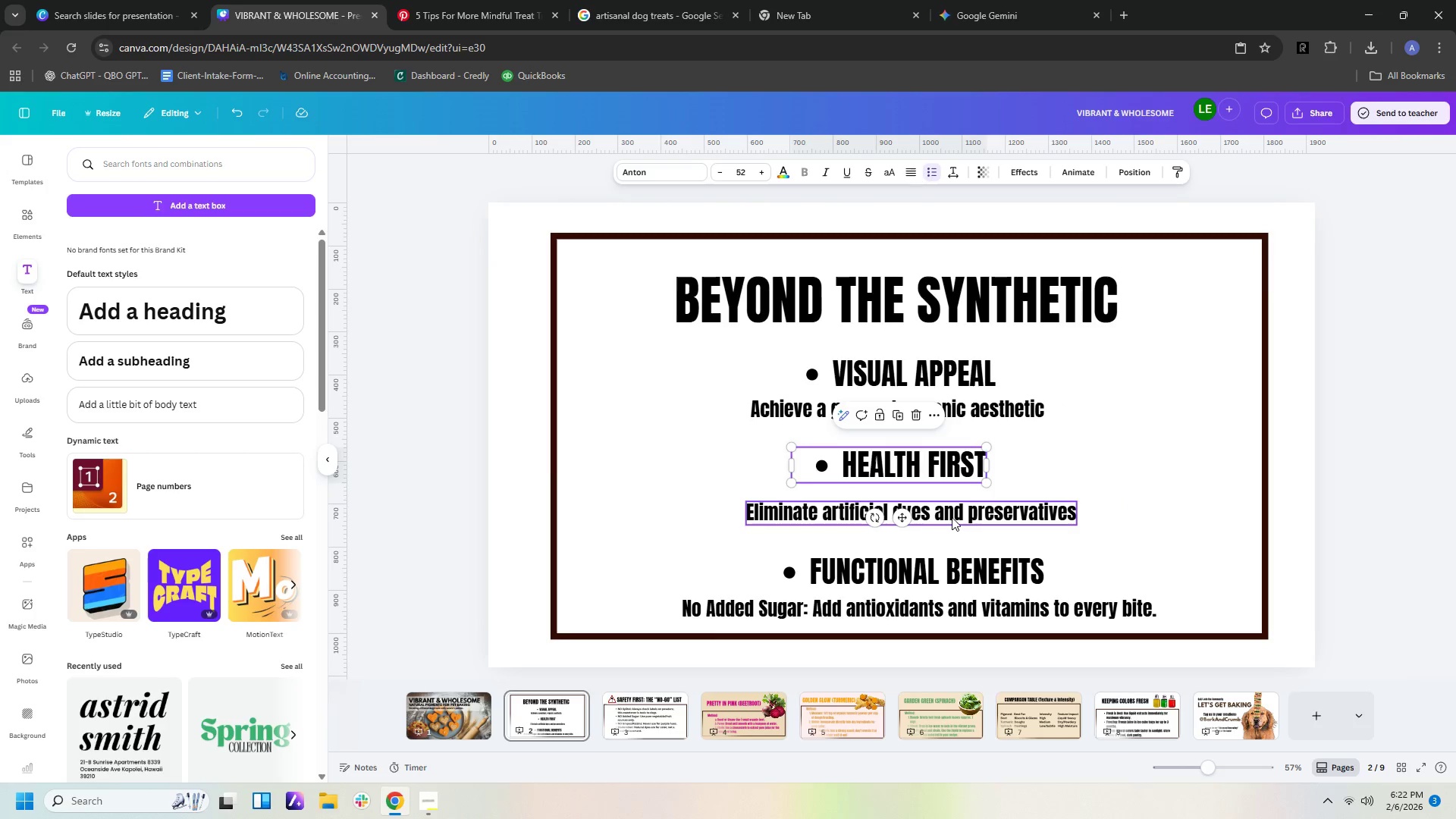 
left_click_drag(start_coordinate=[952, 517], to_coordinate=[952, 508])
 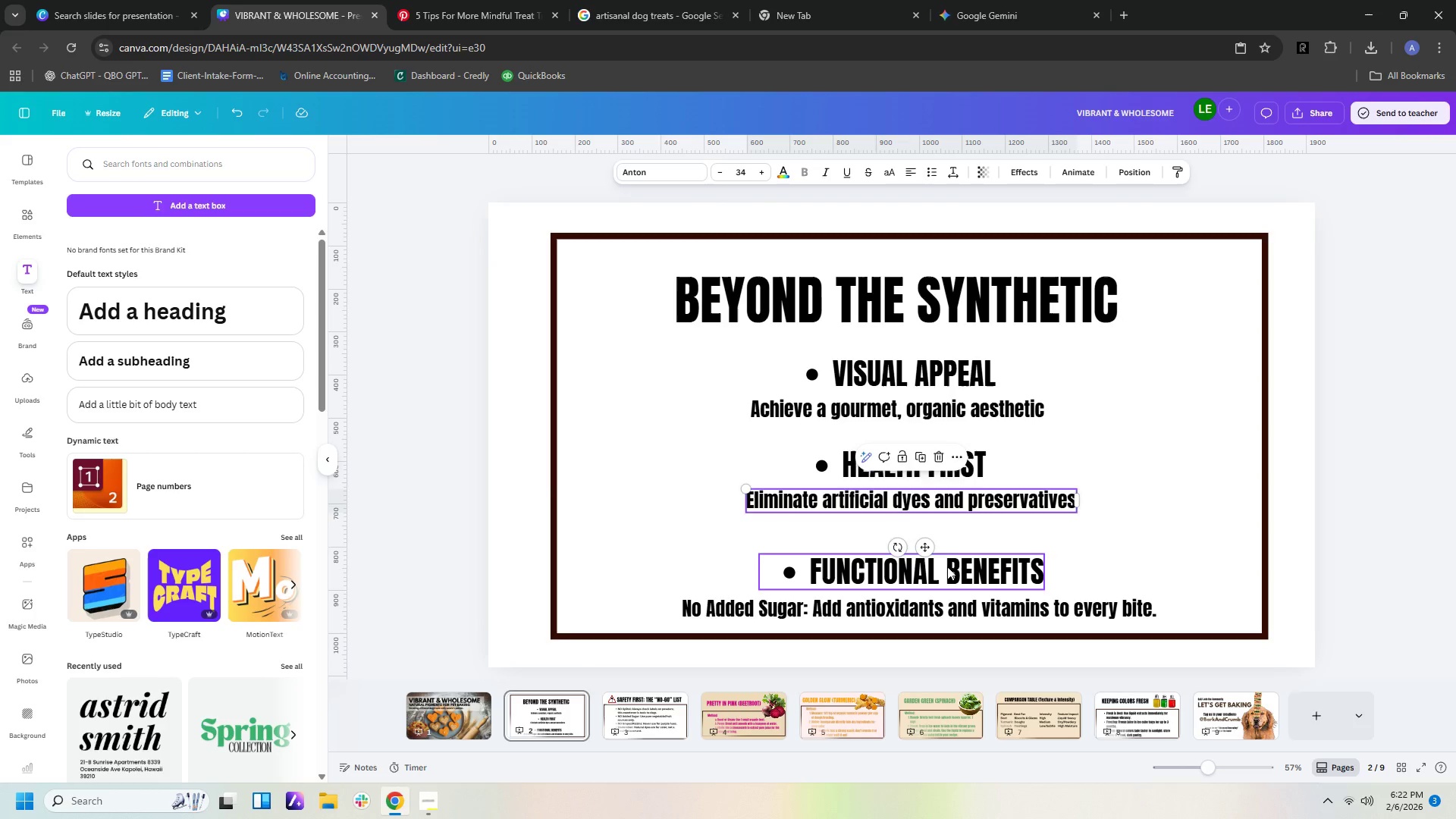 
left_click_drag(start_coordinate=[947, 568], to_coordinate=[950, 551])
 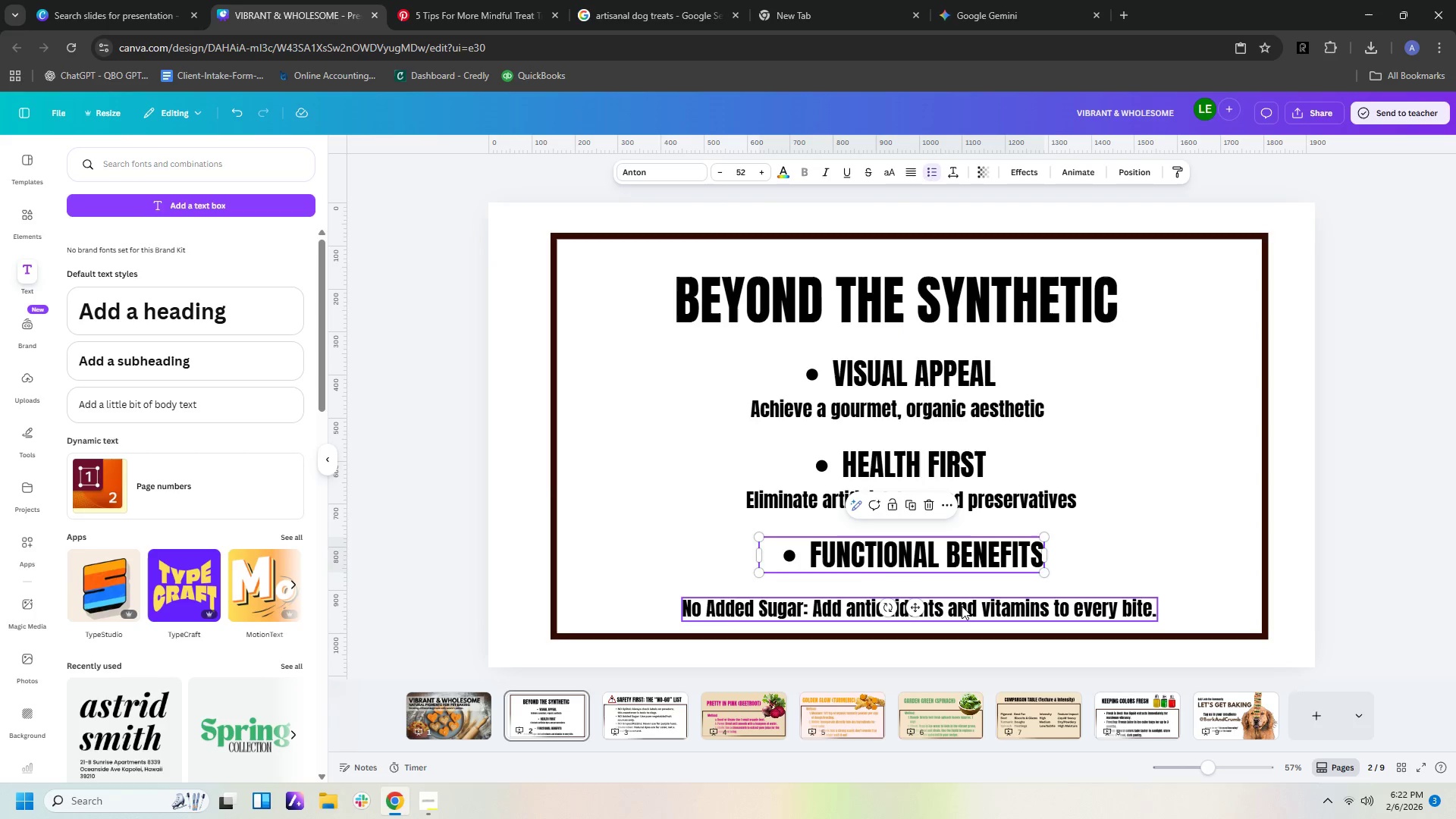 
left_click_drag(start_coordinate=[962, 607], to_coordinate=[971, 591])
 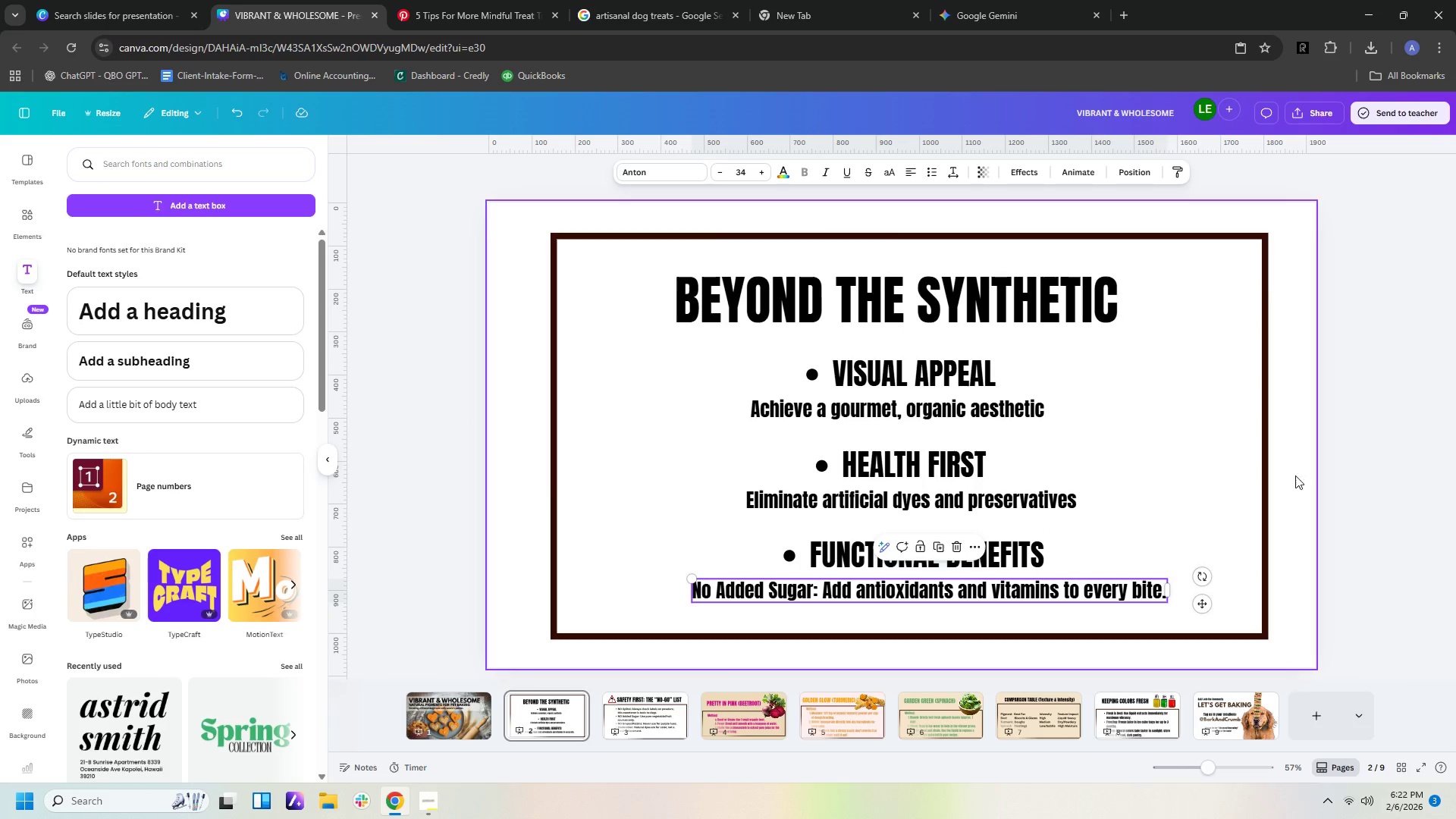 
left_click([1344, 451])
 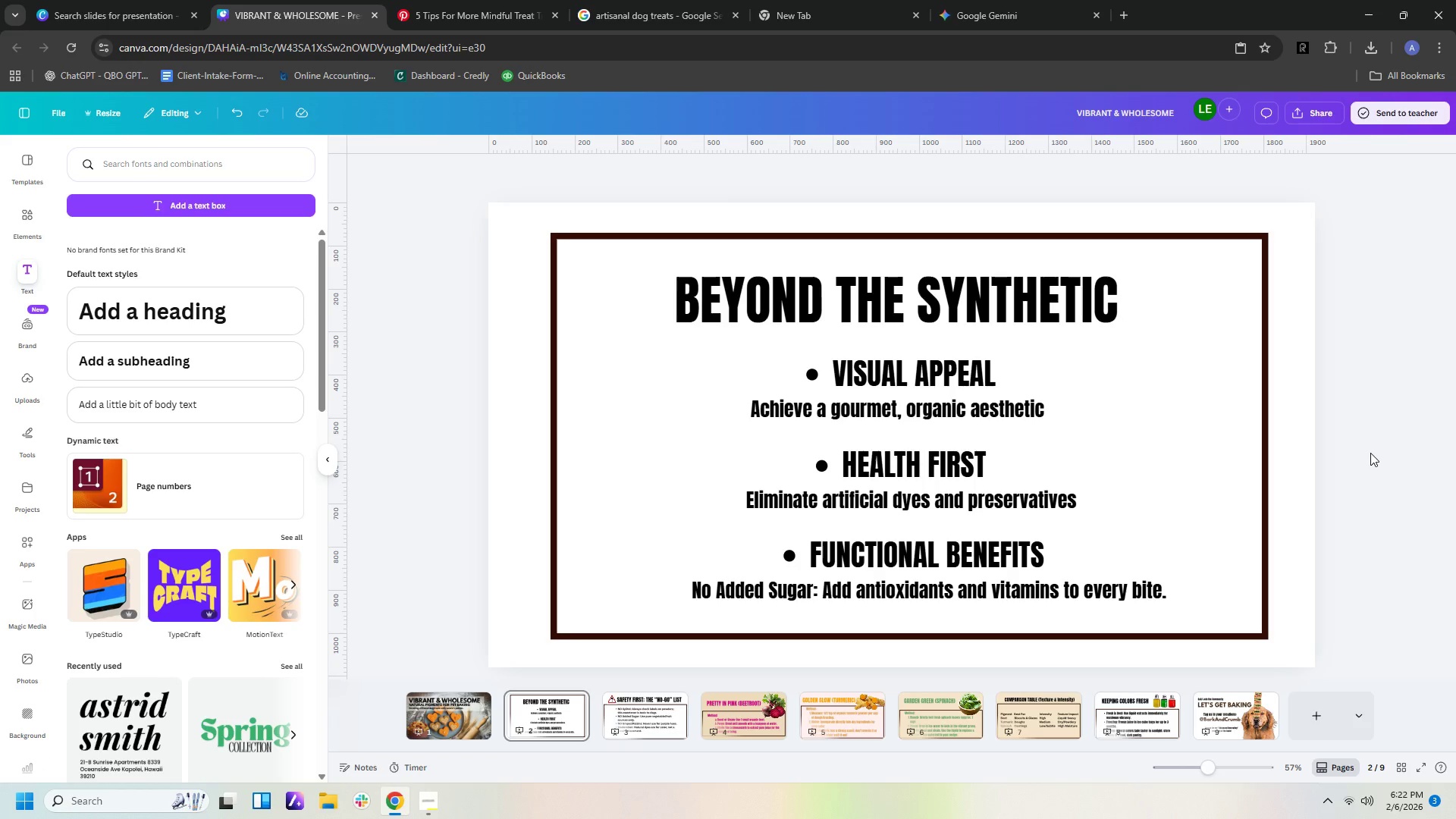 
wait(7.2)
 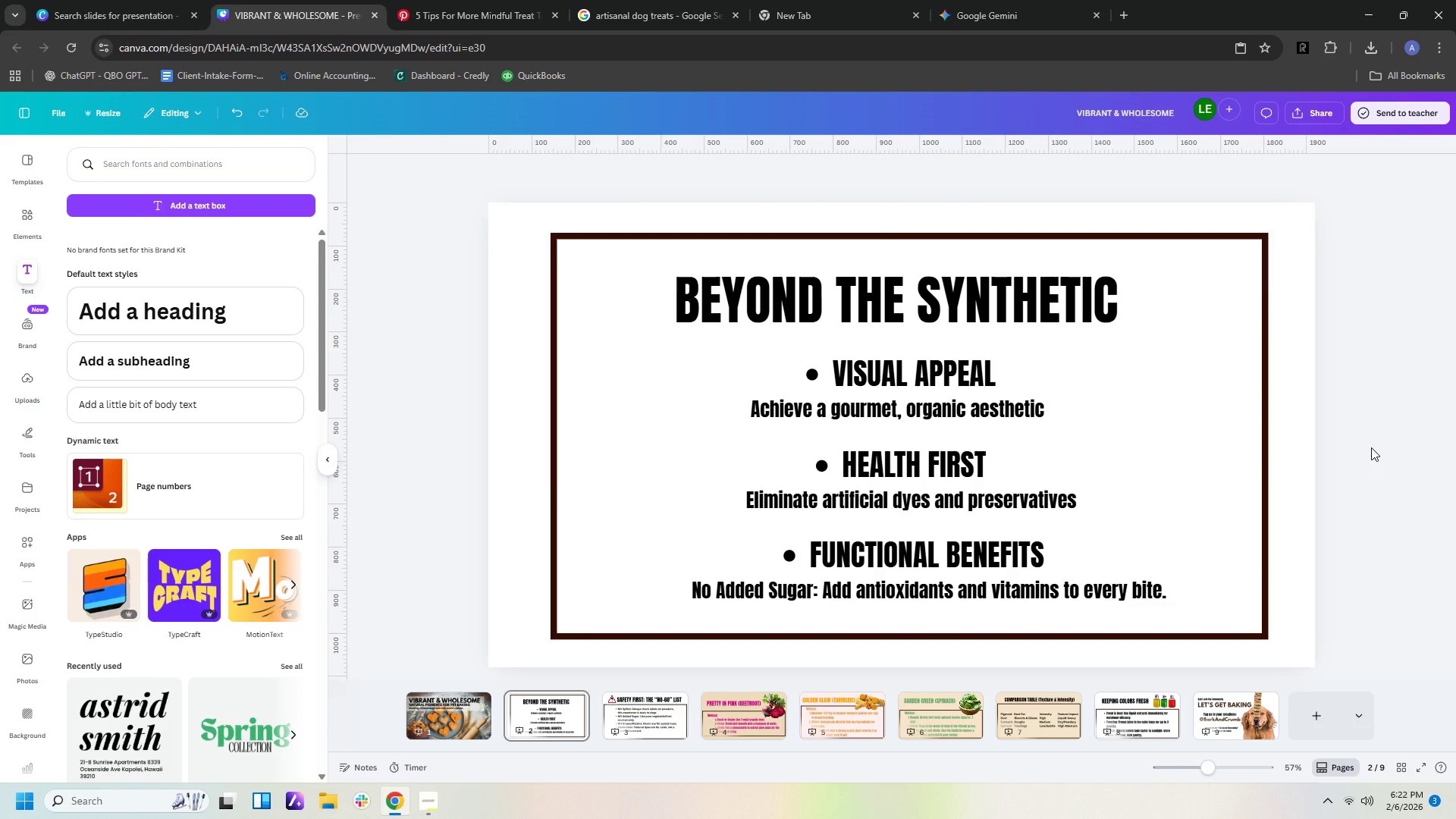 
left_click([963, 22])
 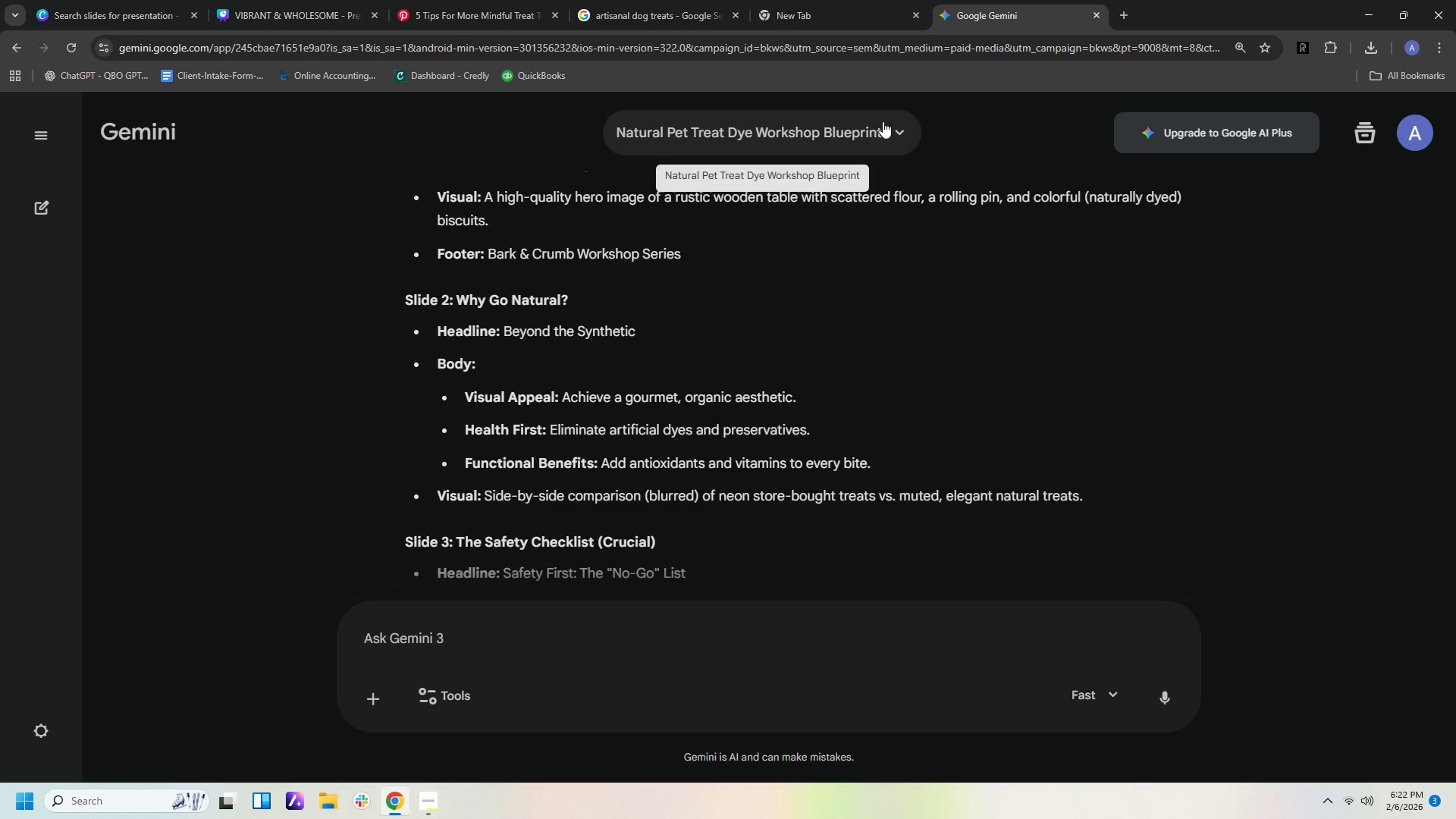 
wait(8.58)
 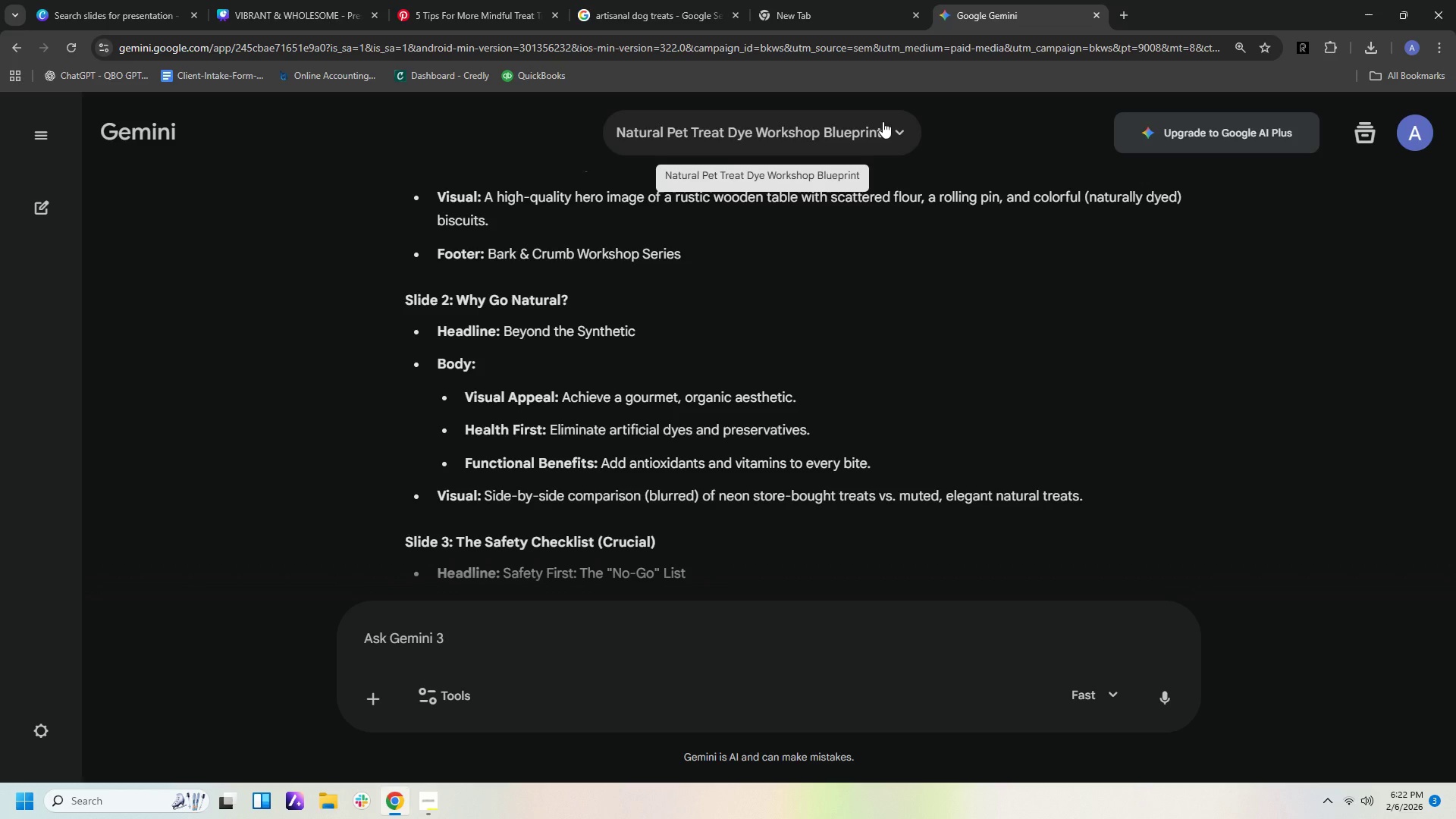 
left_click([317, 18])
 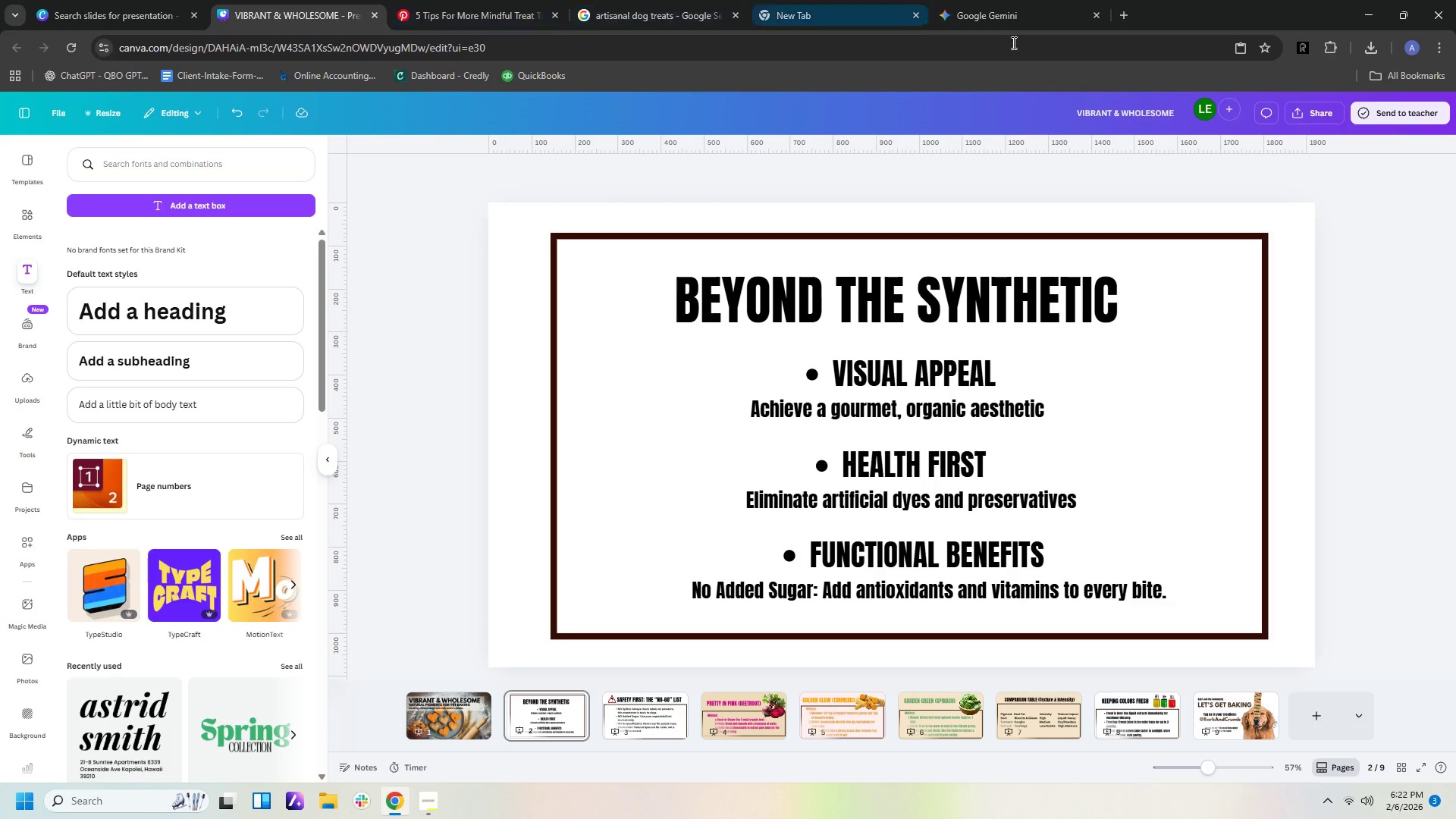 
left_click([1047, 13])
 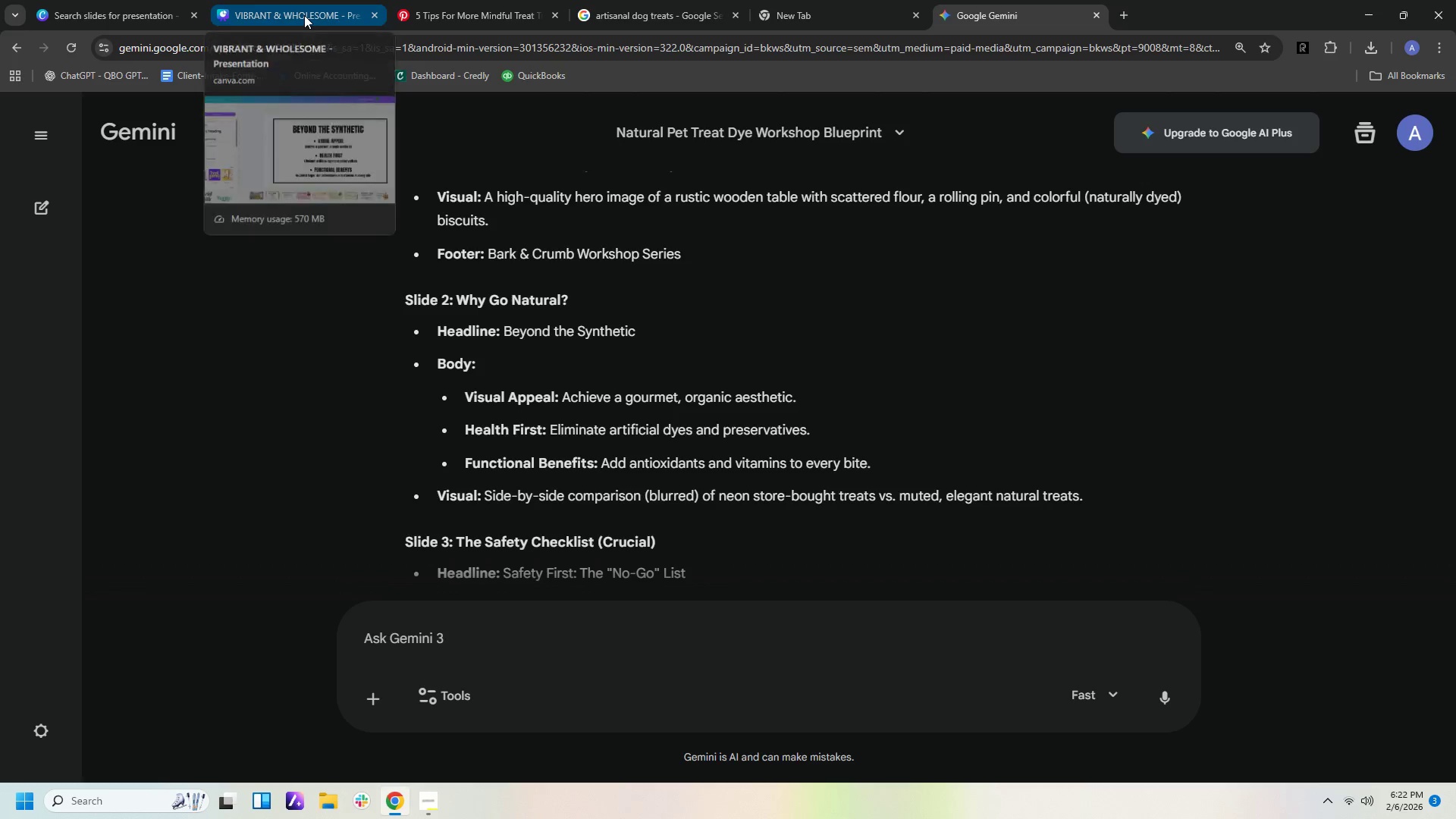 
left_click([304, 15])
 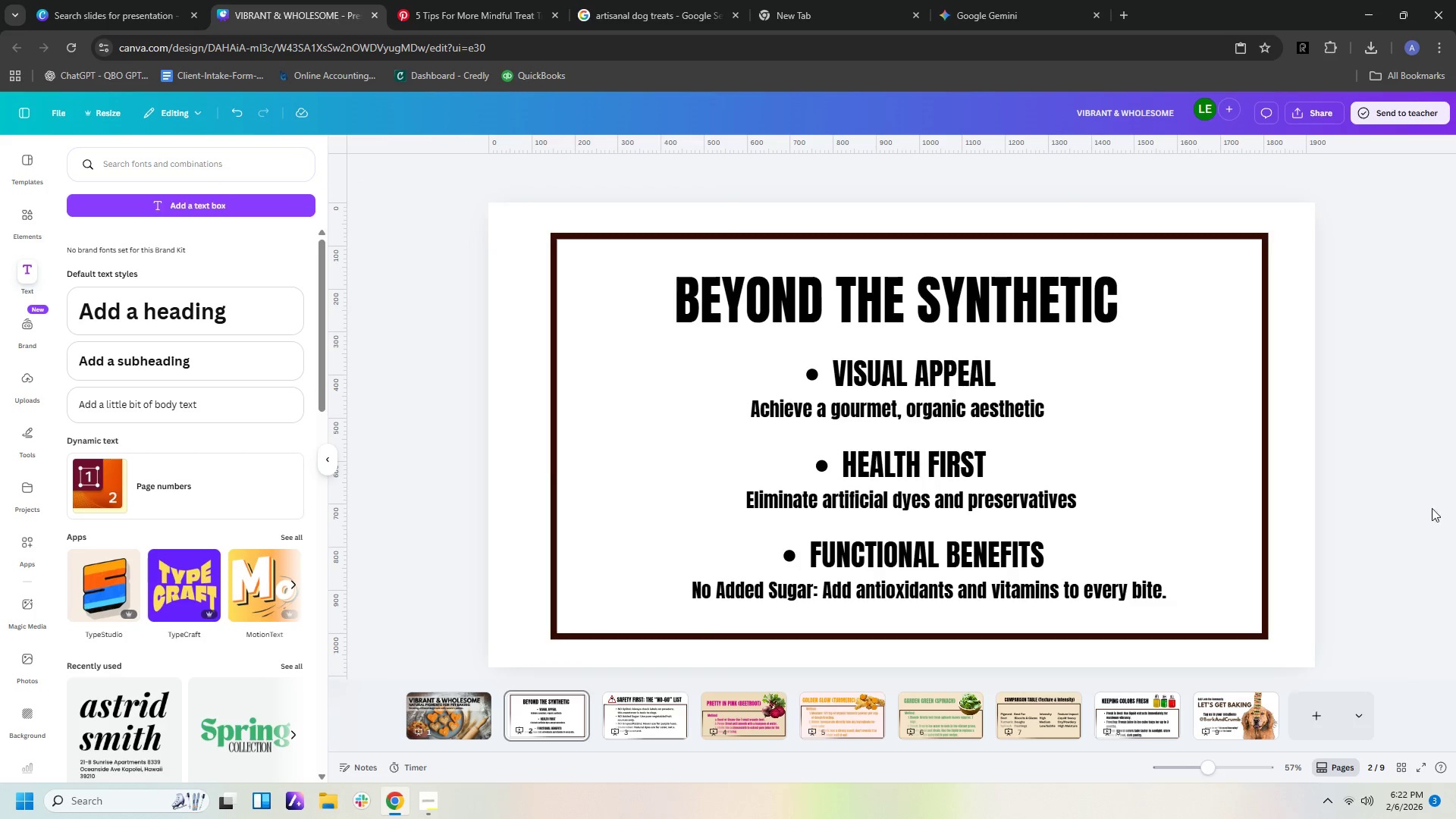 
wait(8.36)
 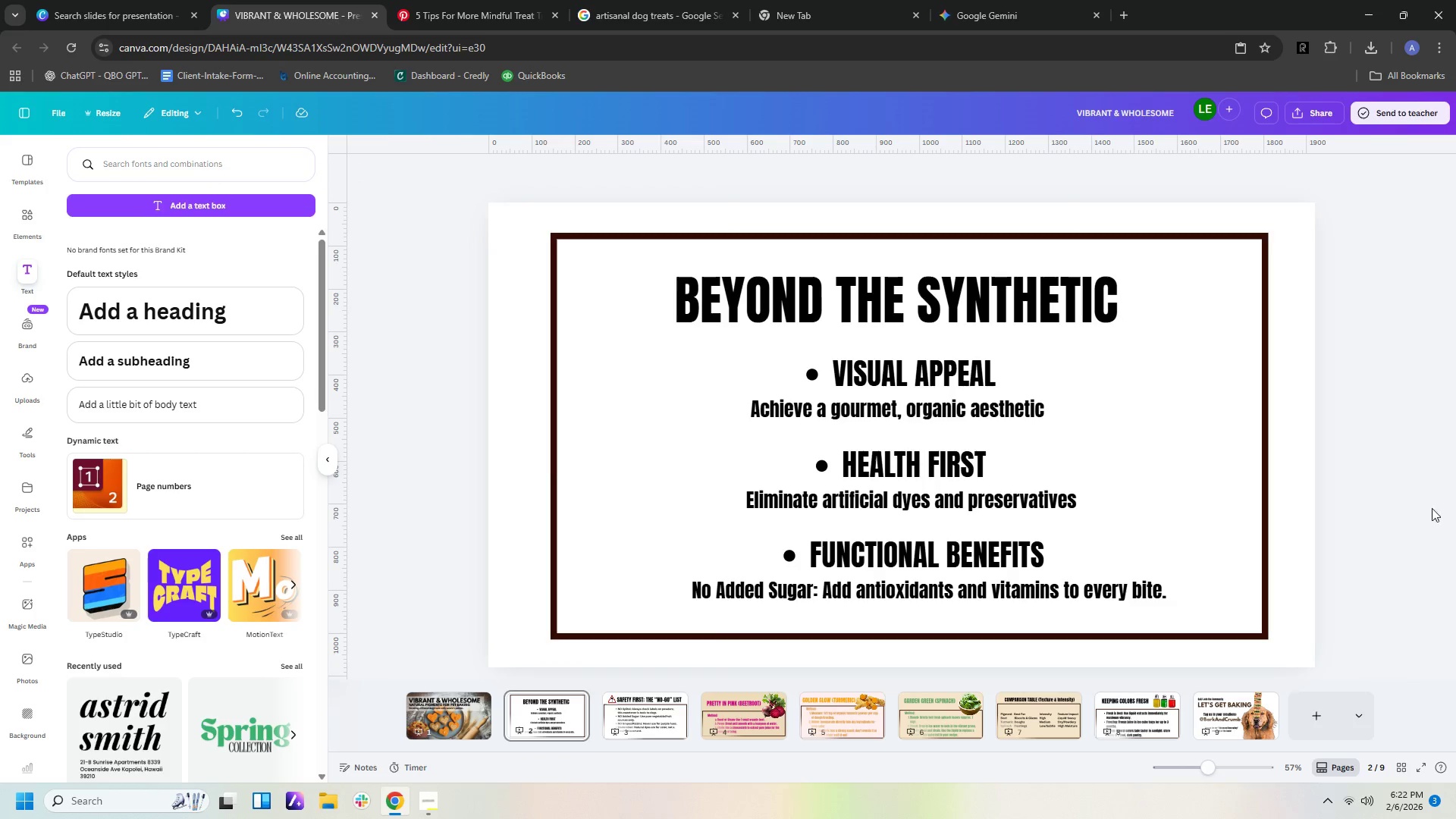 
left_click([970, 19])
 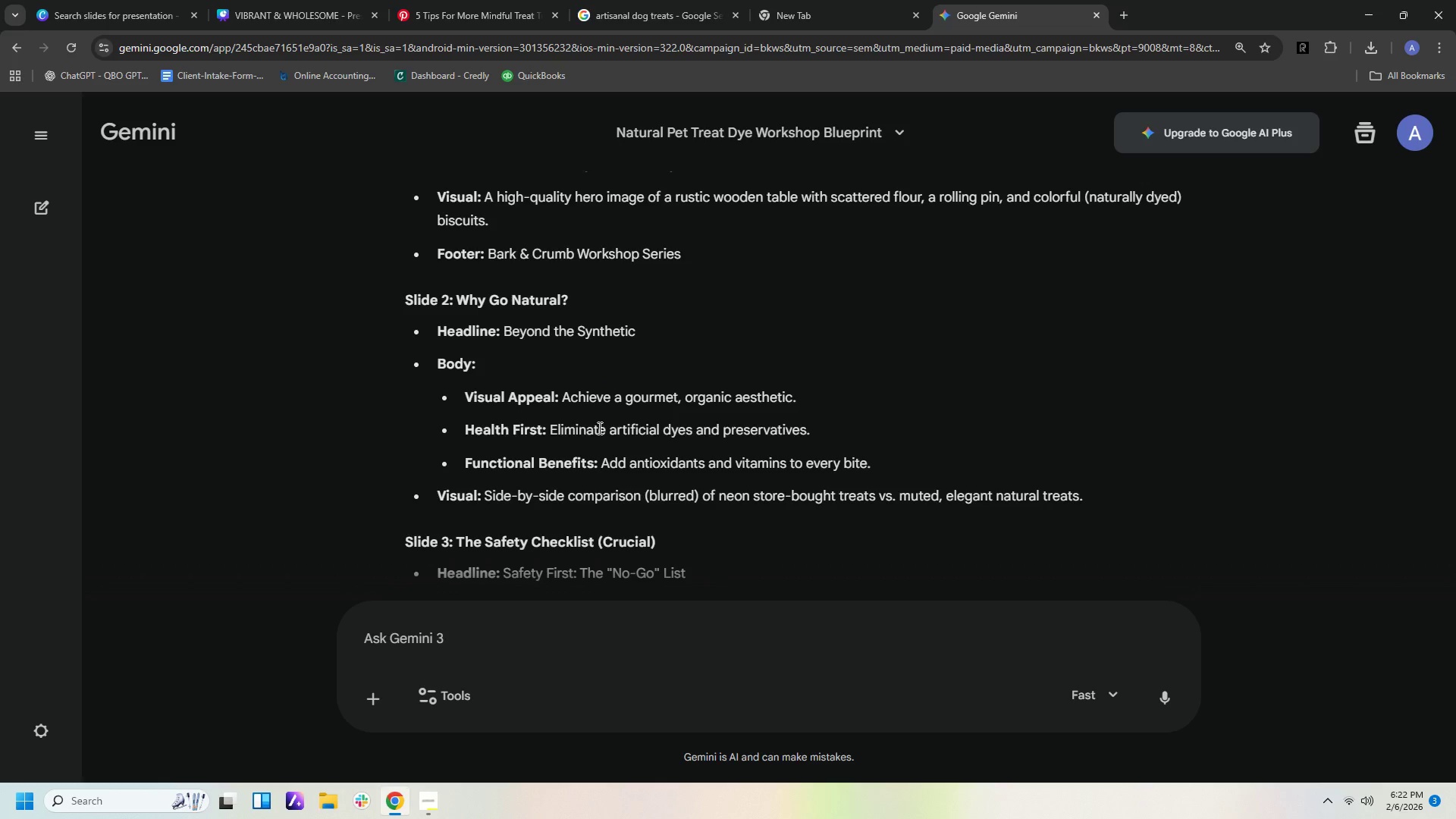 
wait(6.66)
 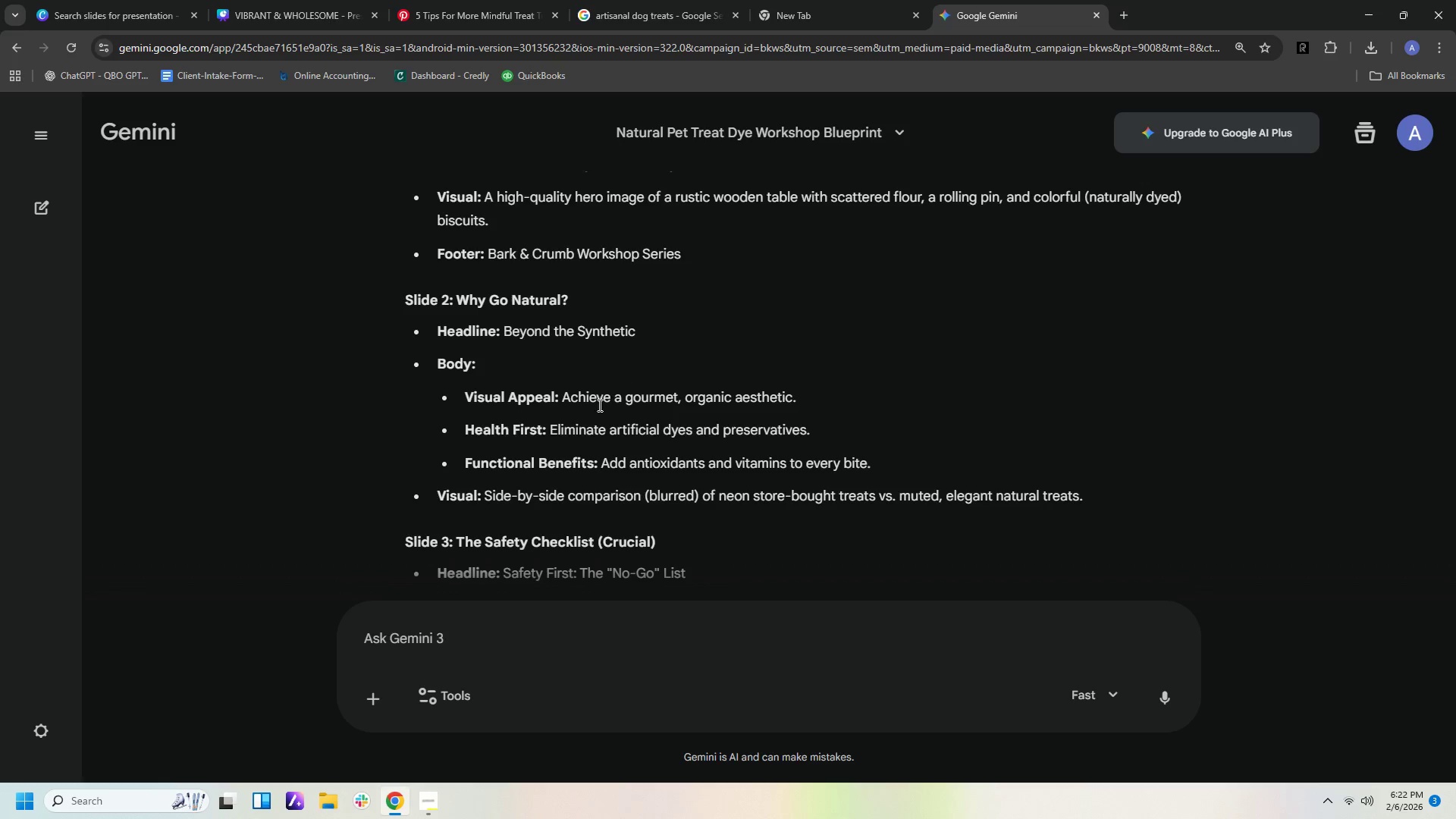 
left_click_drag(start_coordinate=[720, 498], to_coordinate=[1088, 491])
 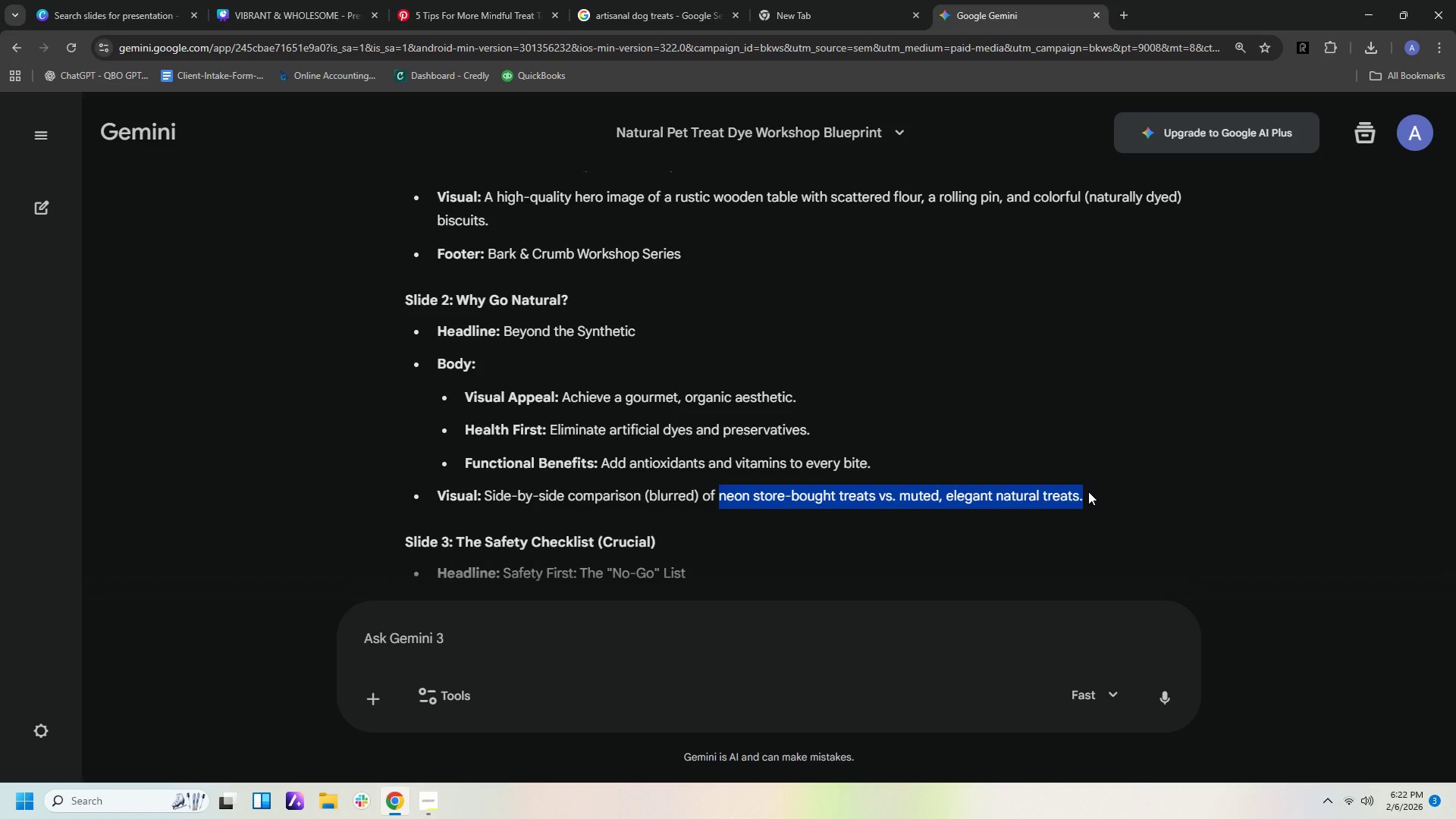 
key(Control+C)
 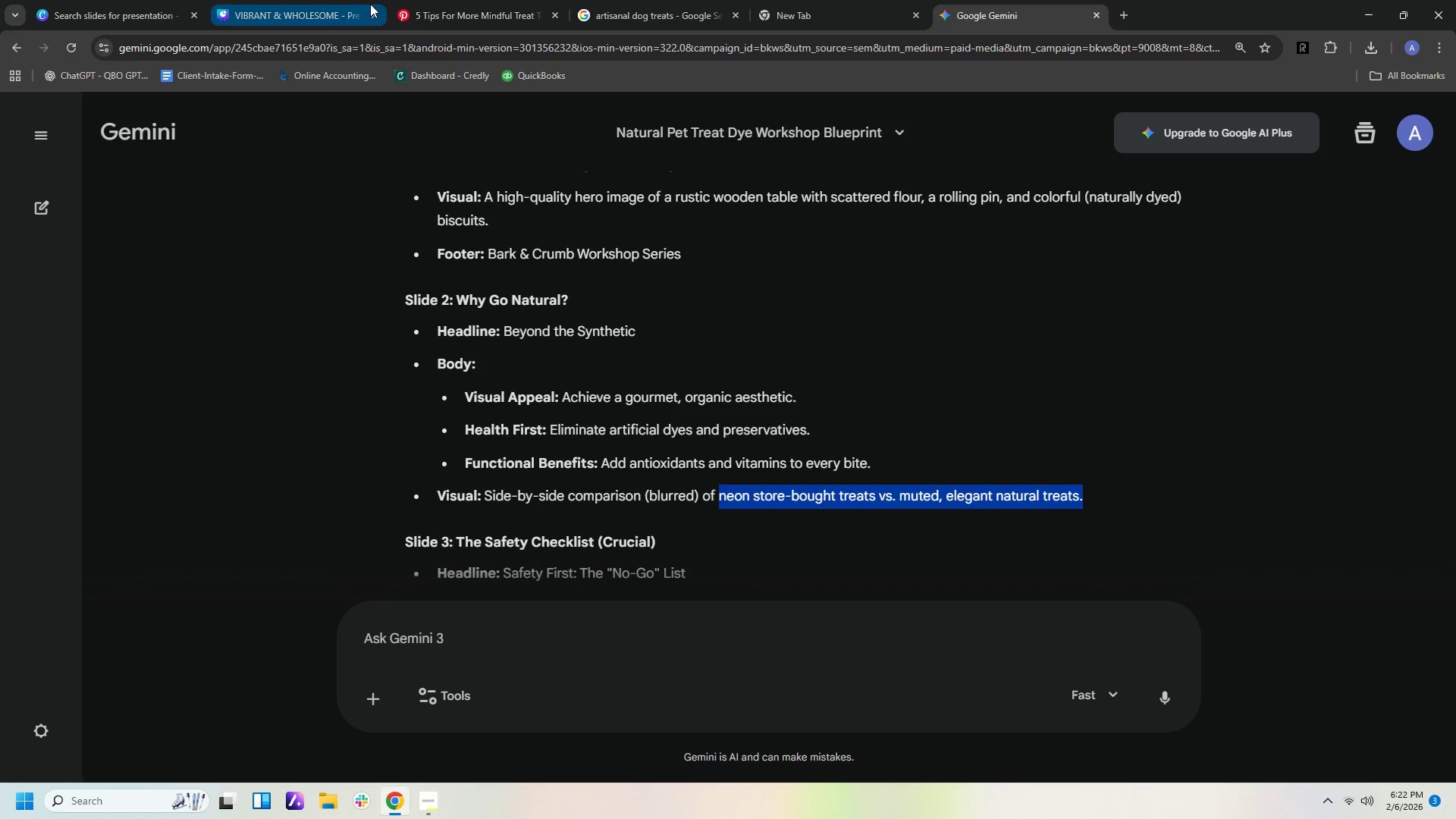 
left_click([434, 10])
 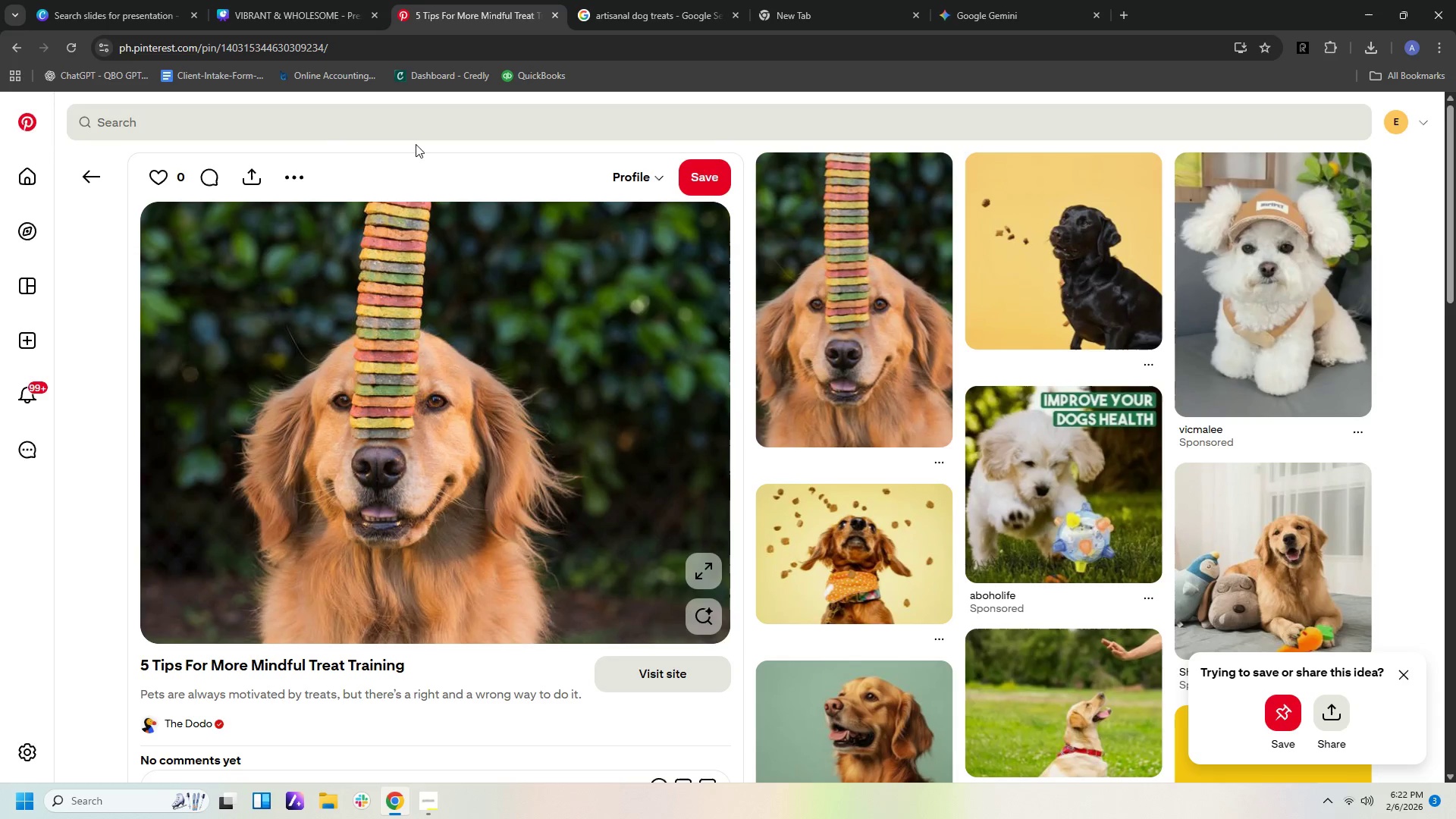 
double_click([418, 124])
 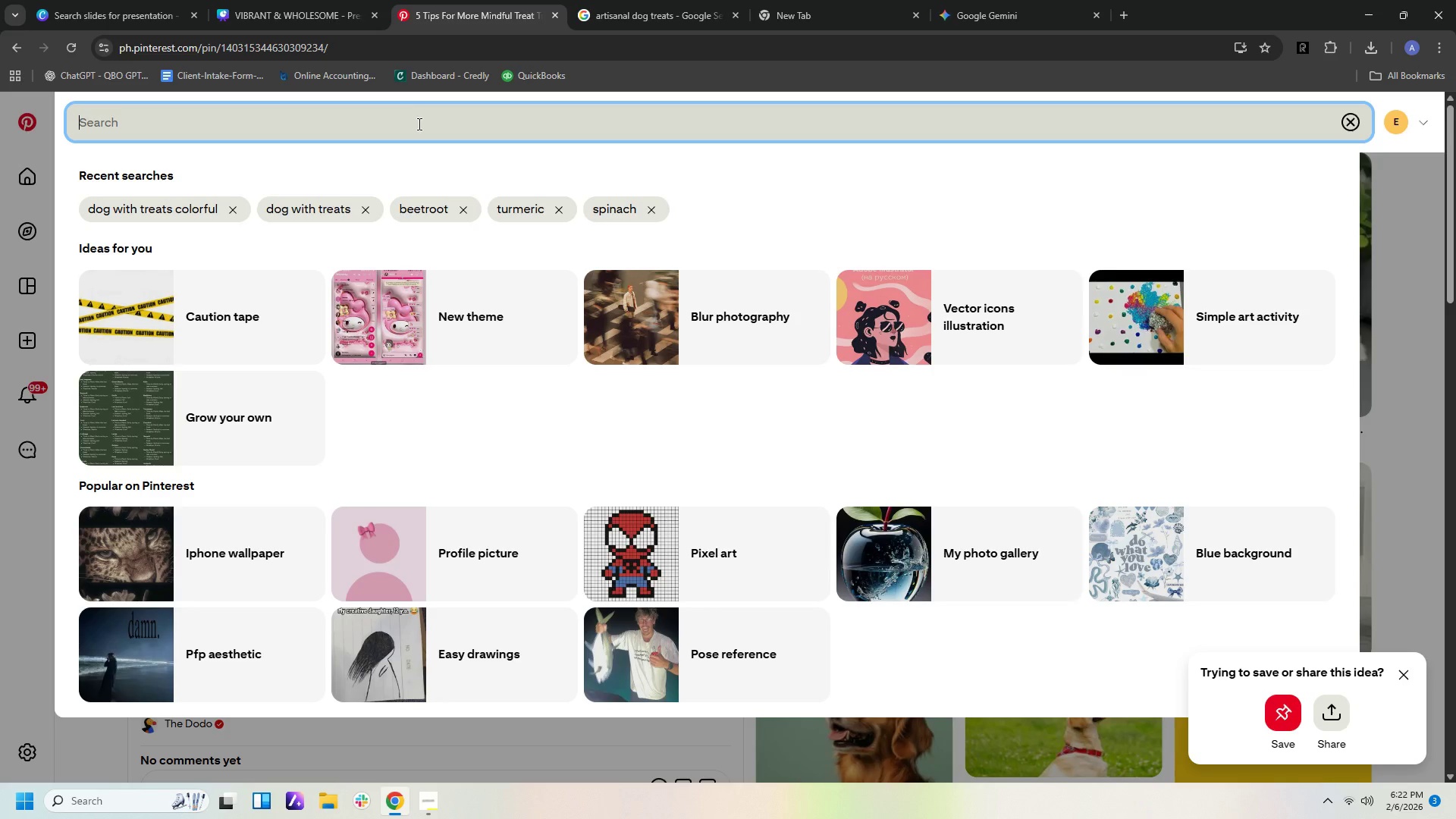 
key(Control+V)
 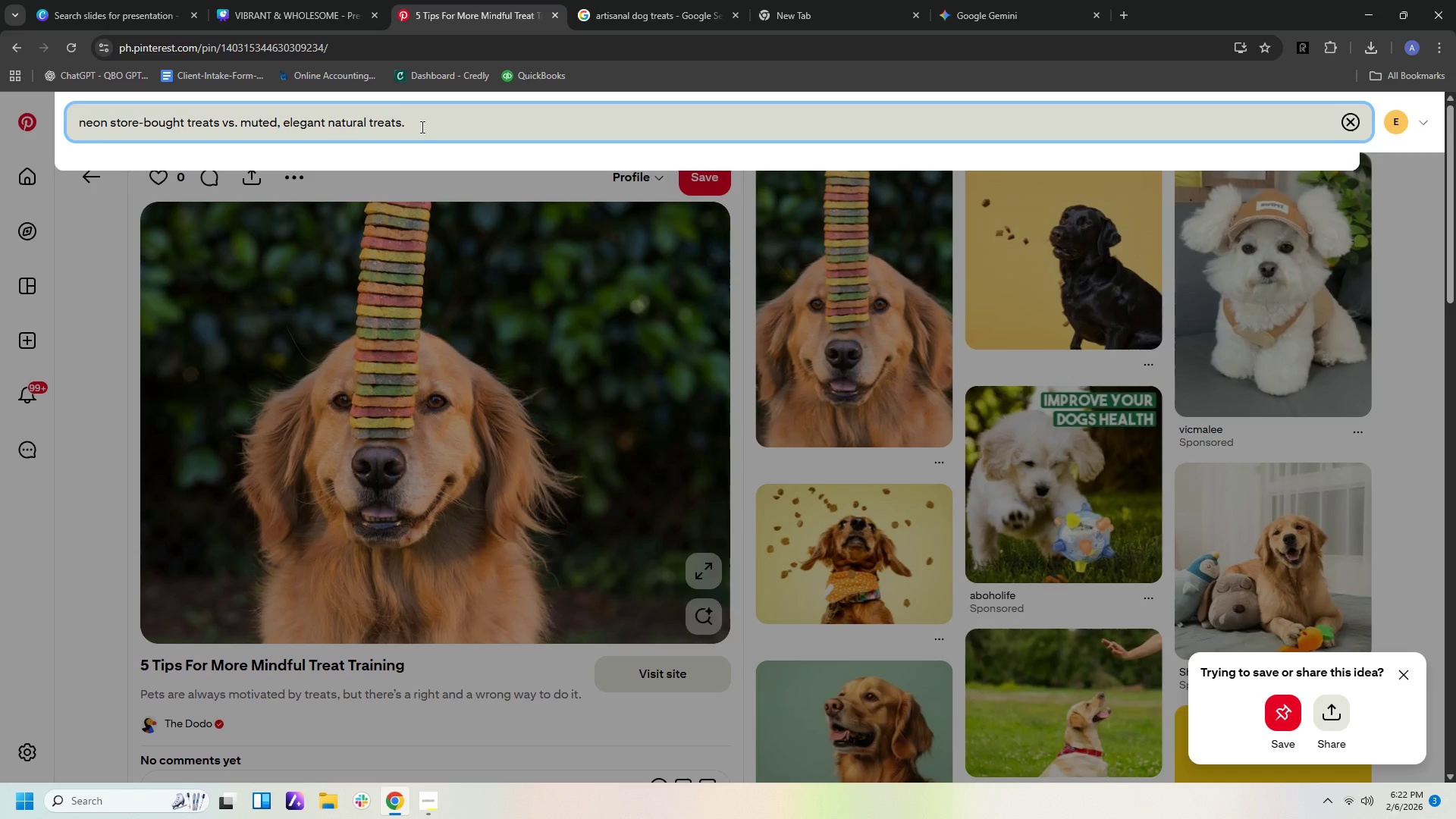 
key(NumpadEnter)
 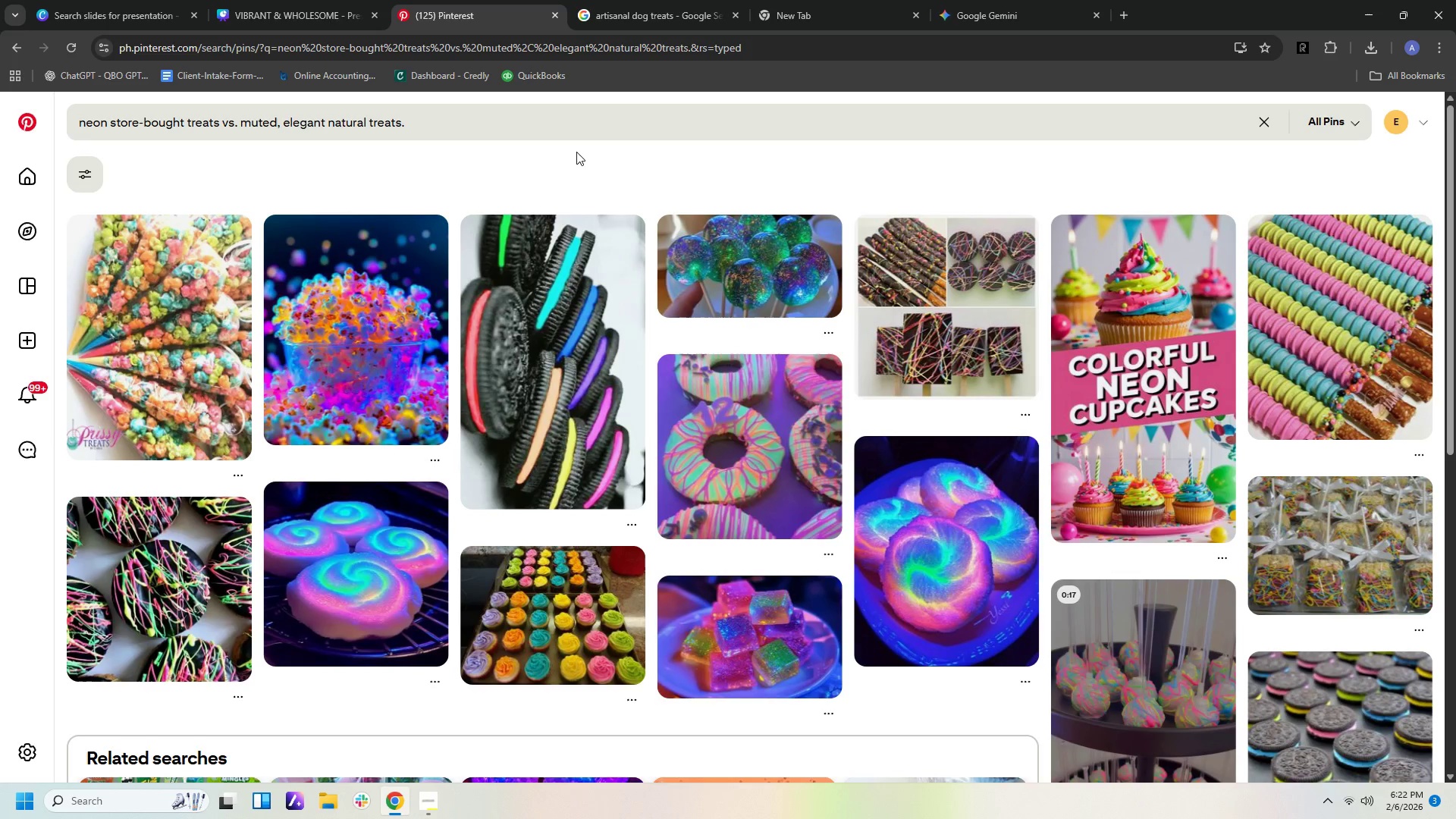 
left_click([1018, 16])
 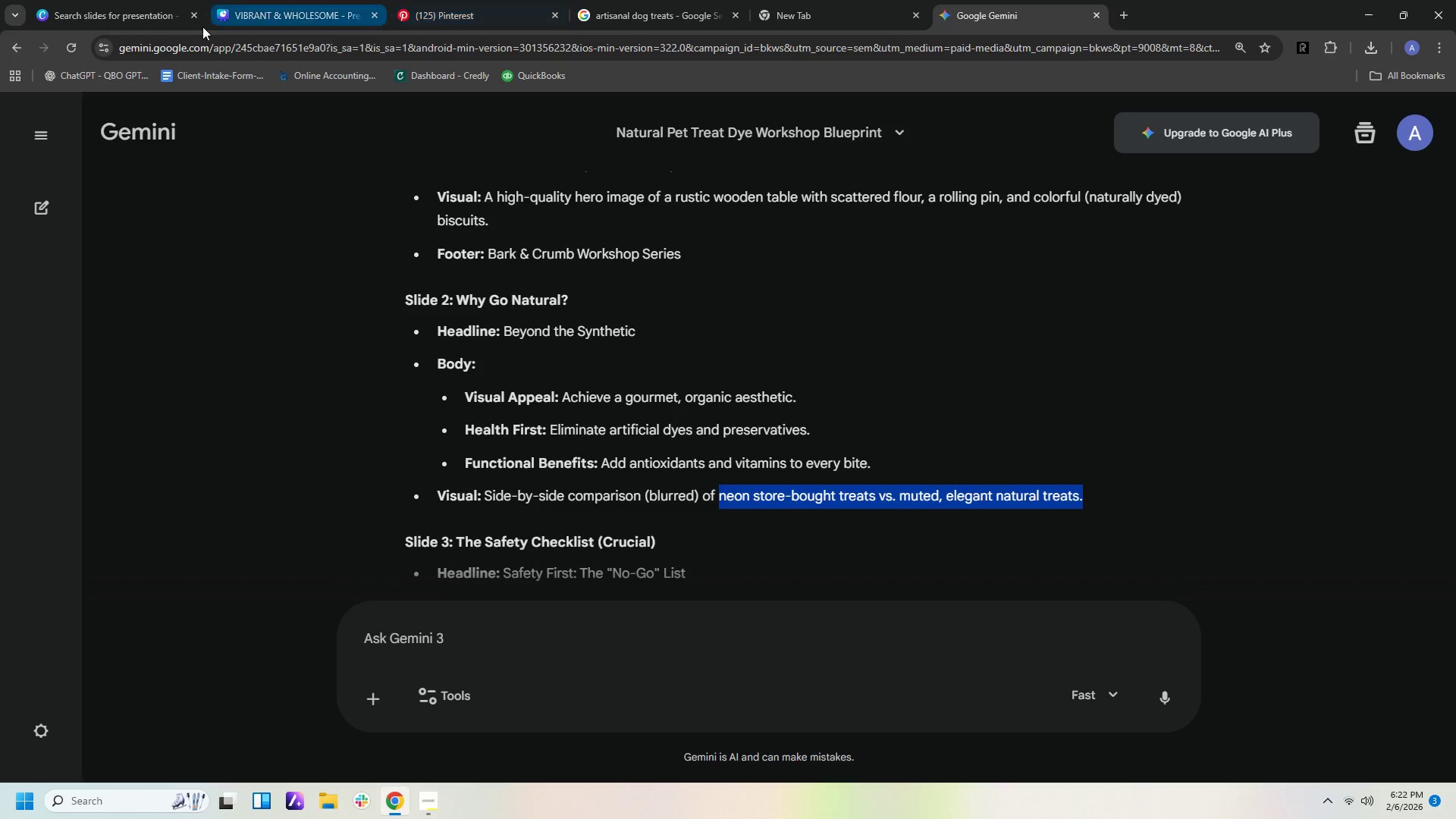 
left_click([254, 20])
 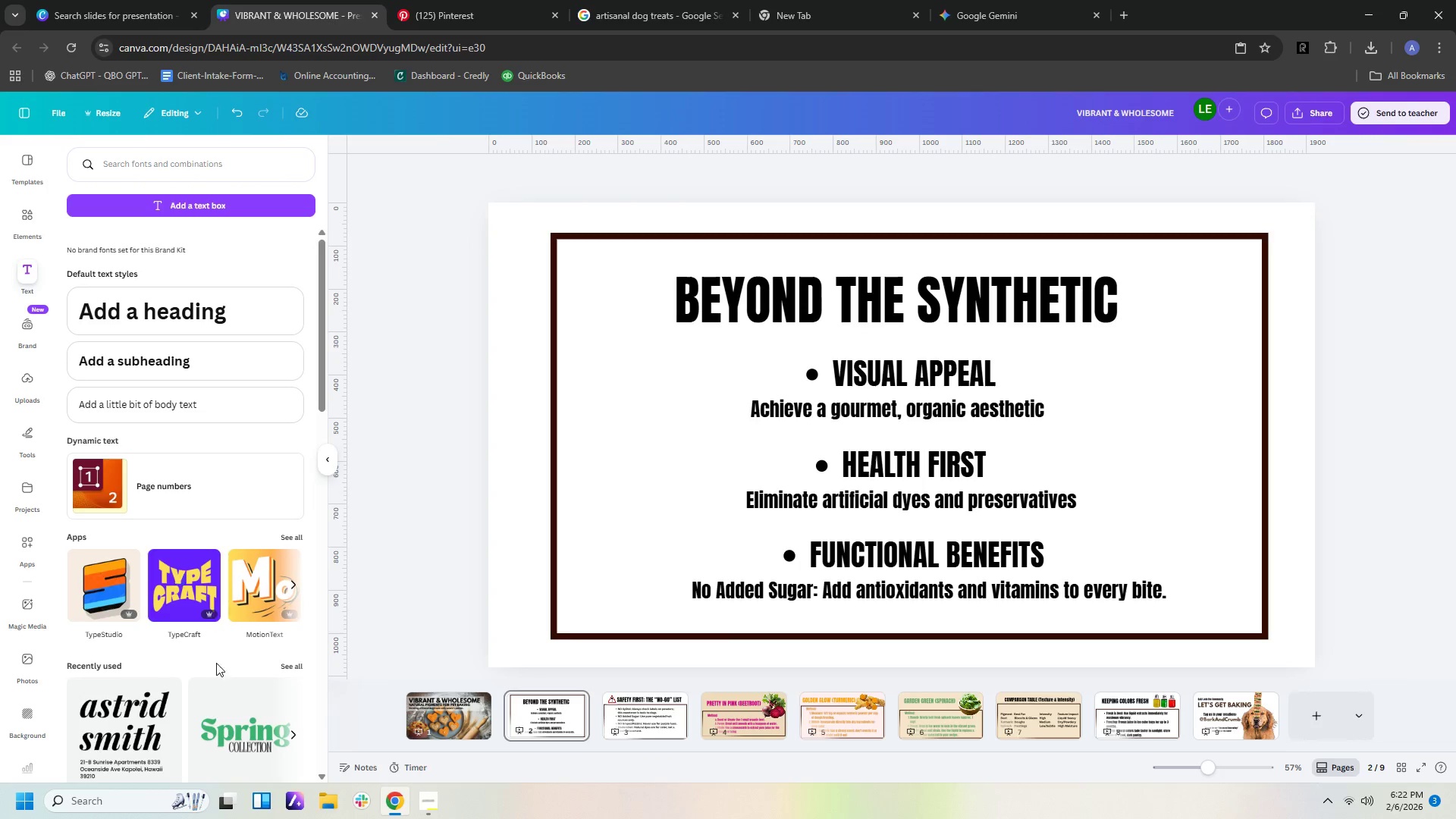 
left_click([441, 815])